 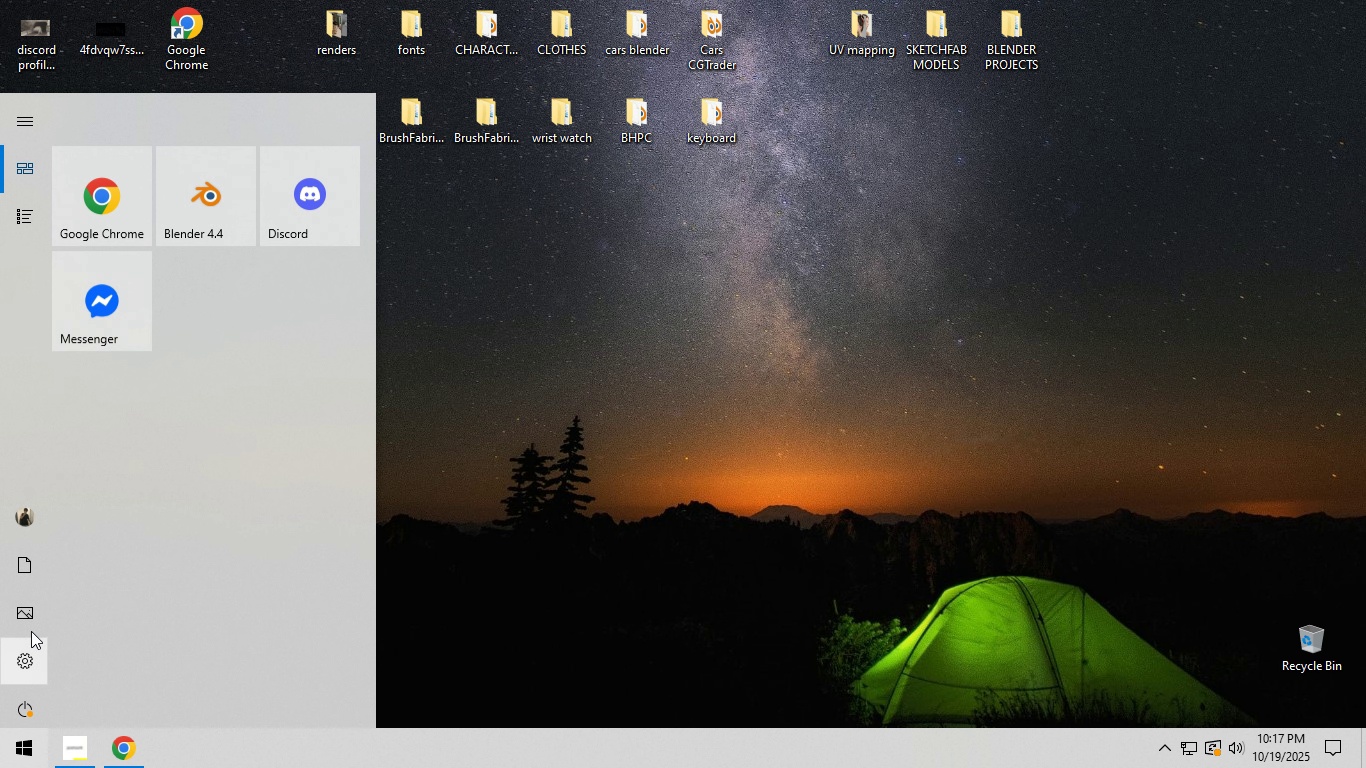 
left_click([199, 220])
 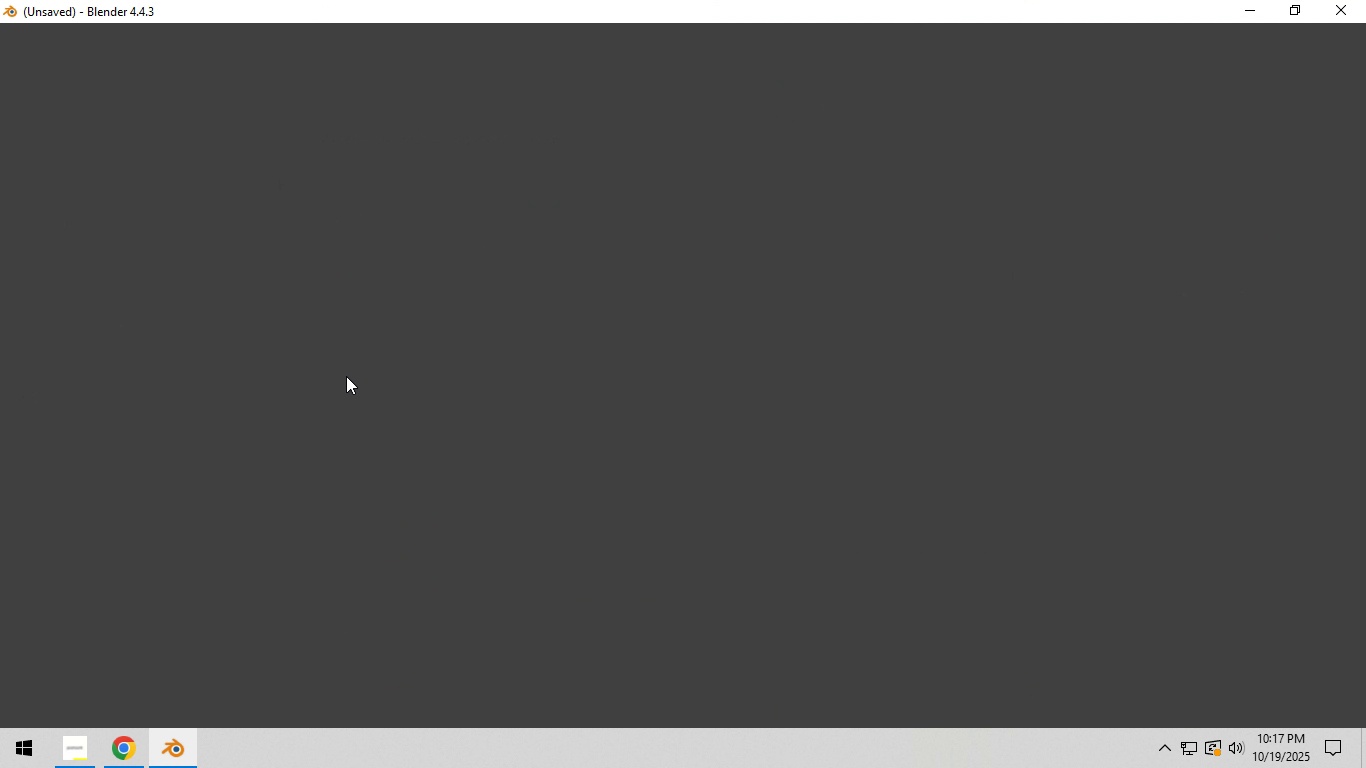 
mouse_move([352, 400])
 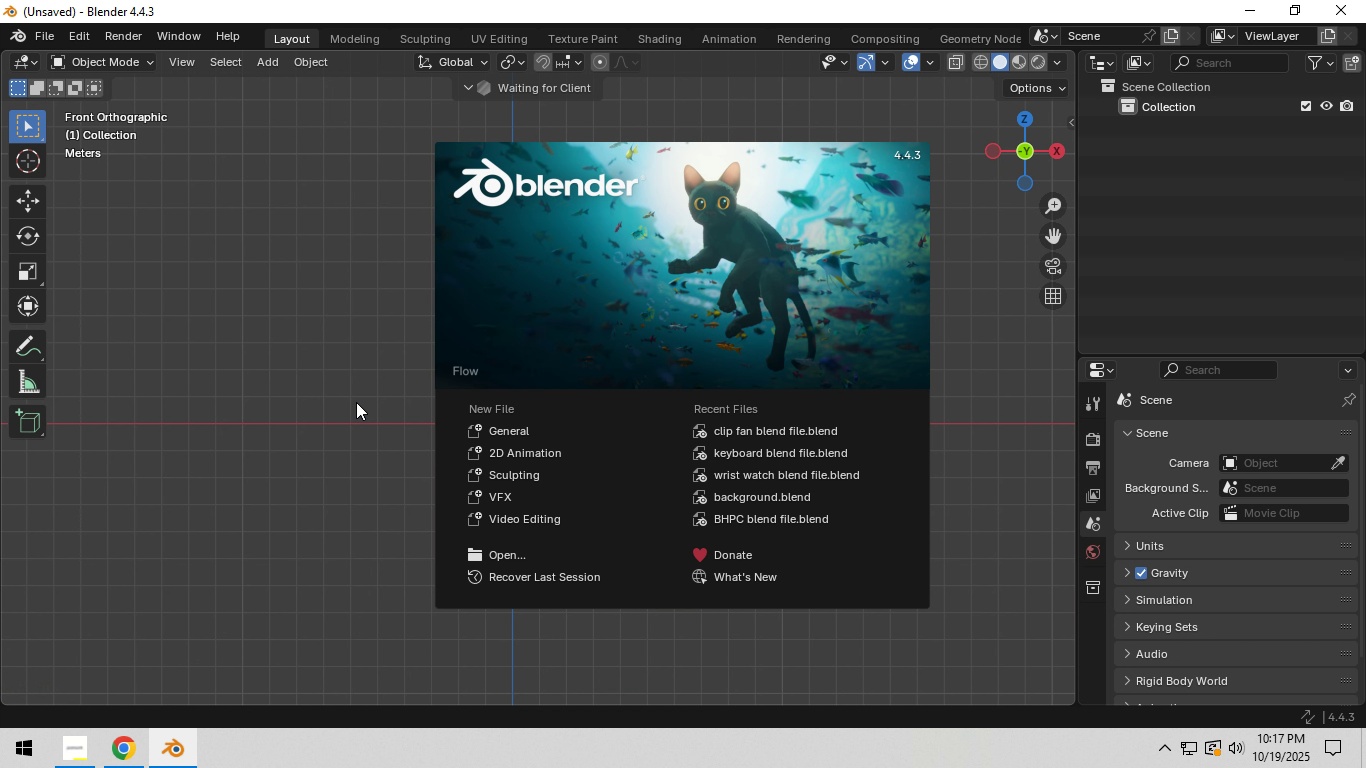 
wait(6.05)
 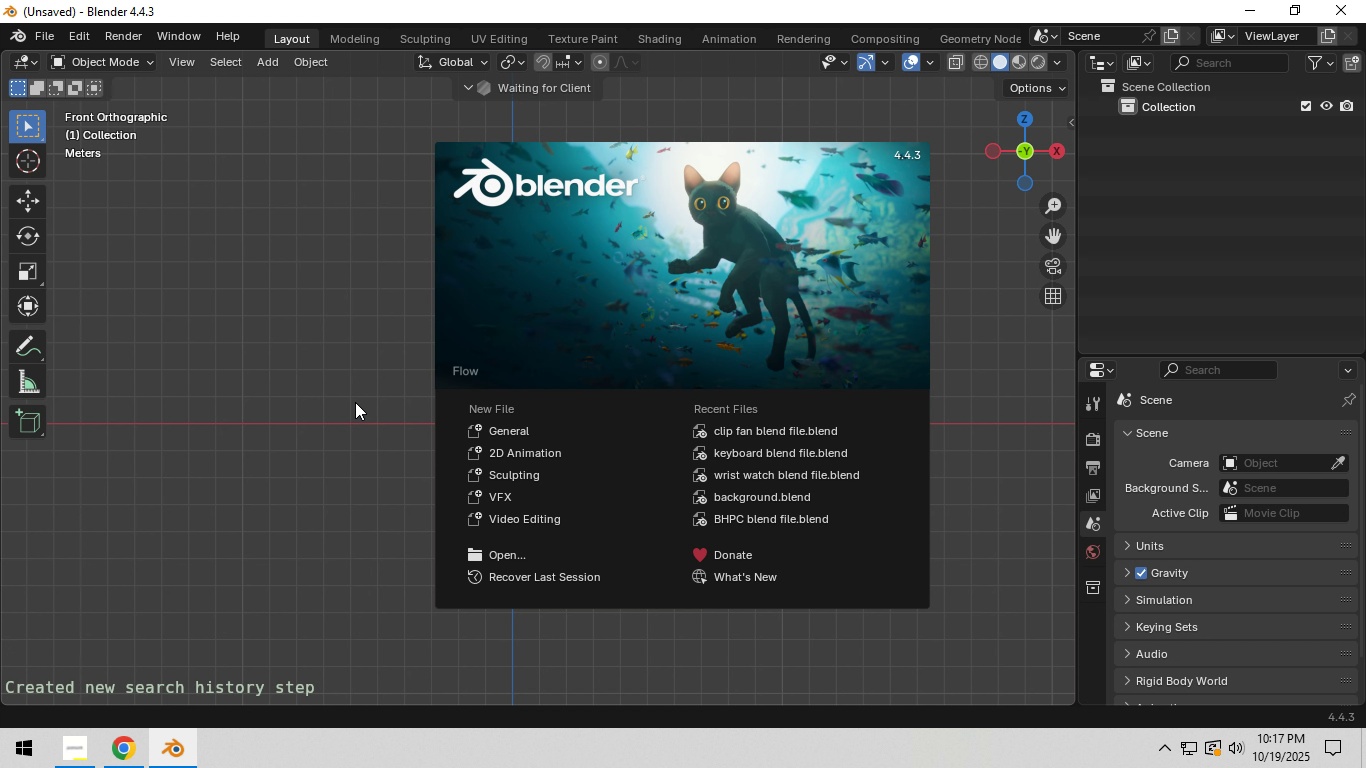 
left_click([519, 433])
 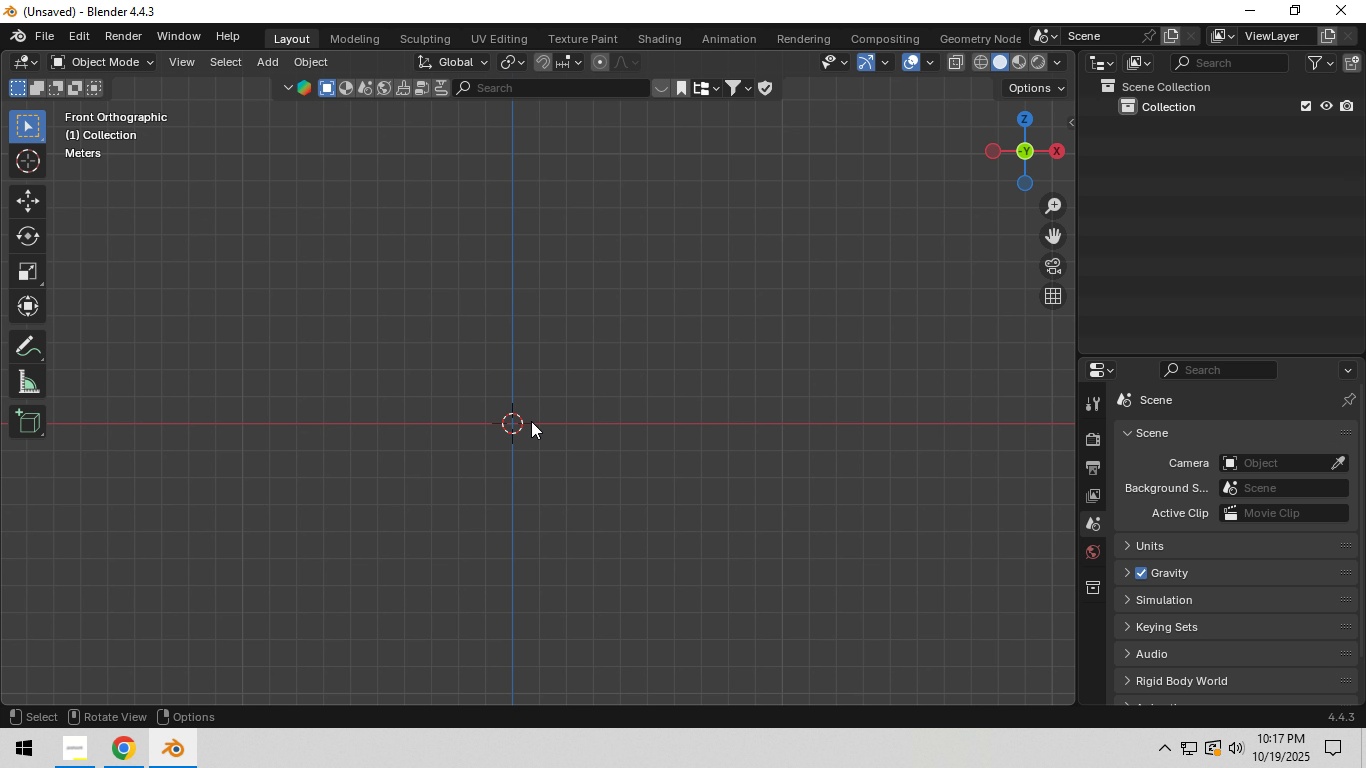 
key(Control+S)
 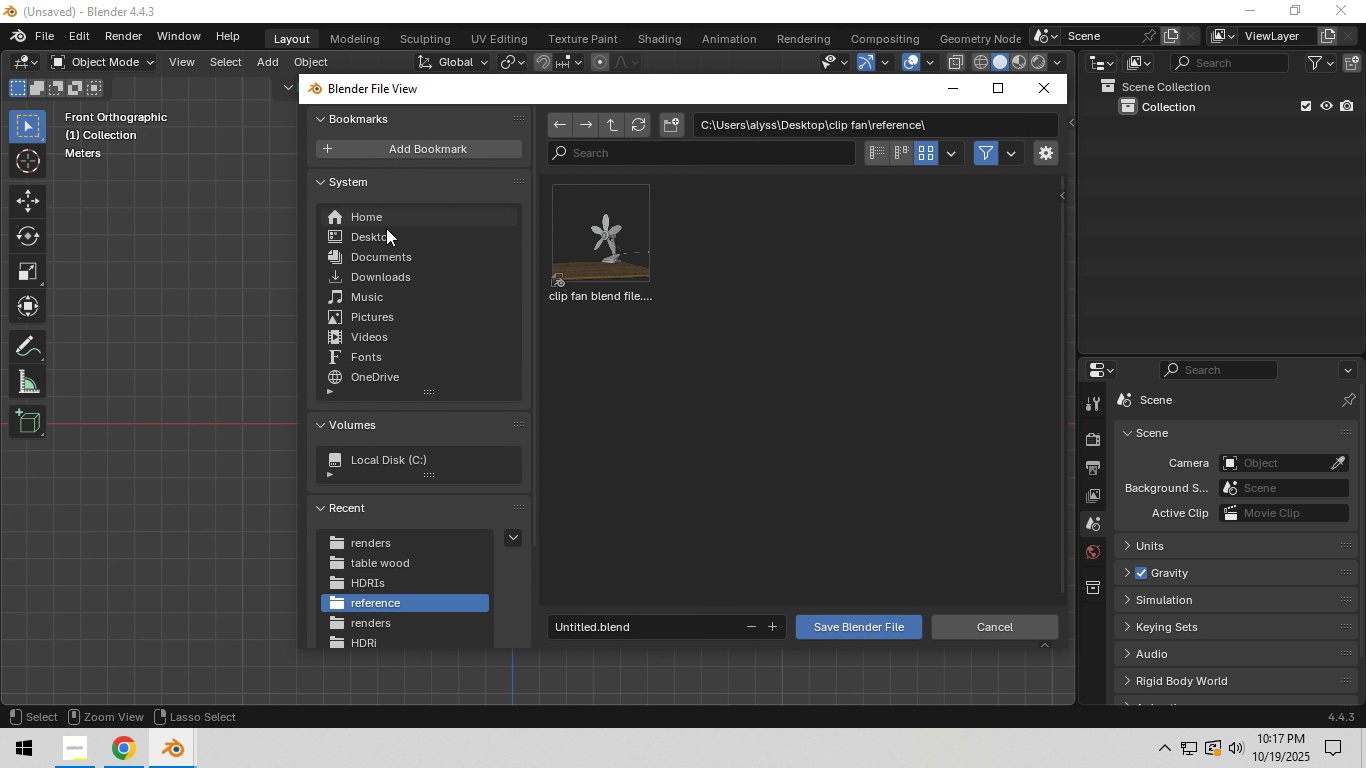 
left_click([389, 242])
 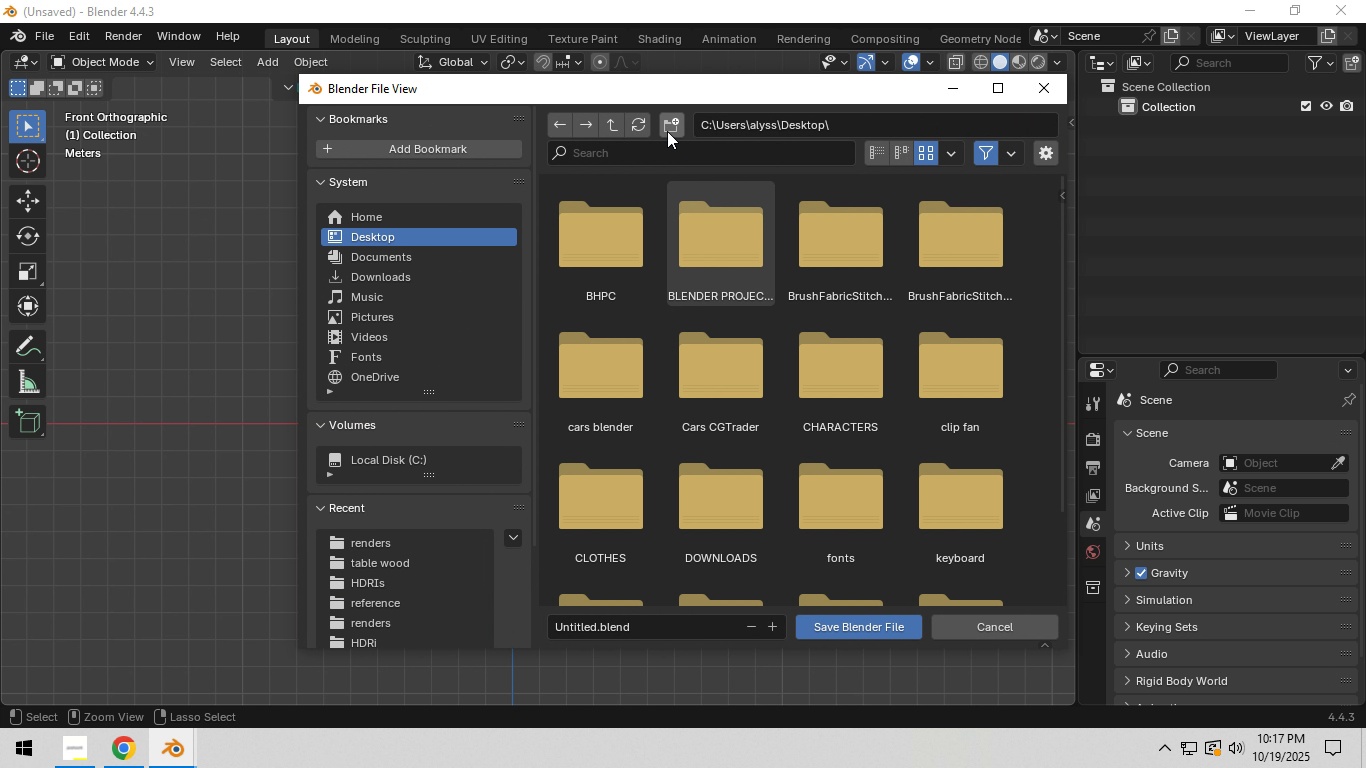 
left_click([667, 130])
 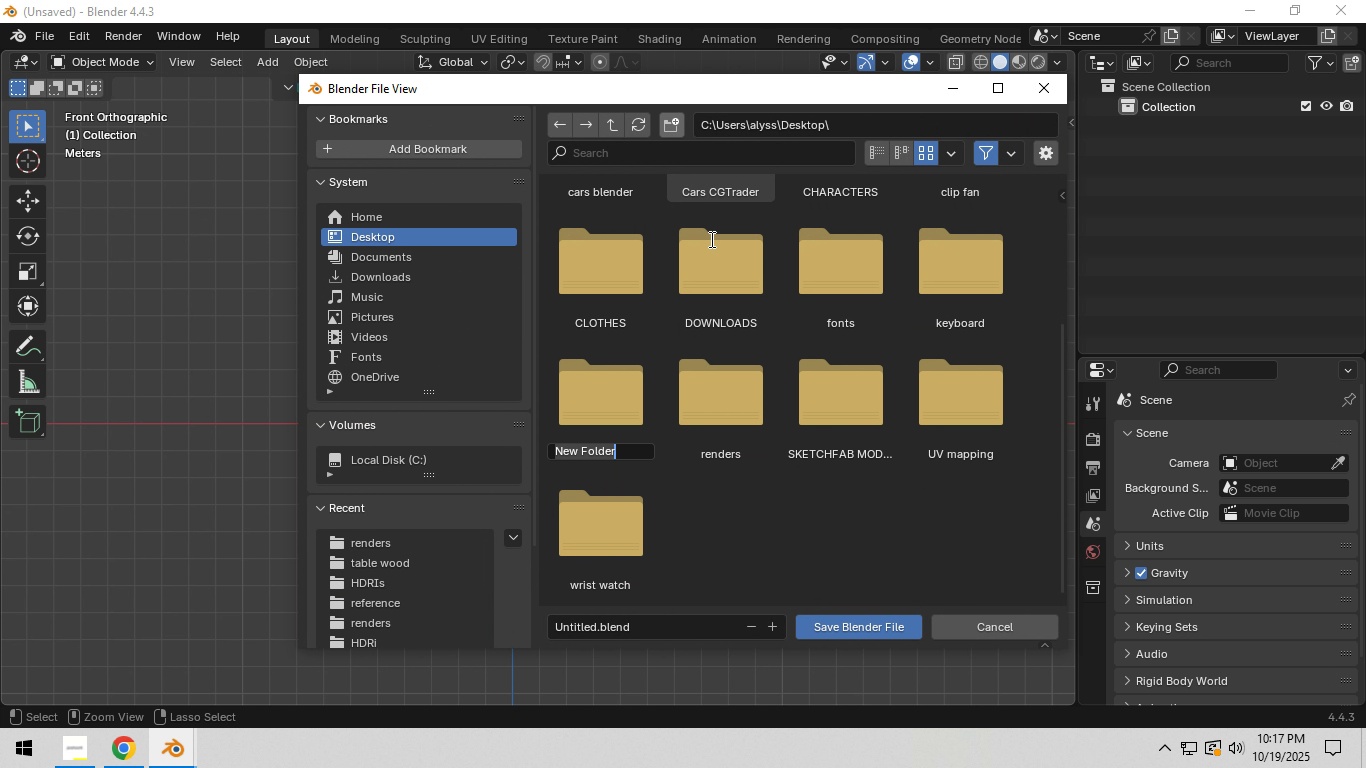 
type(calculator)
 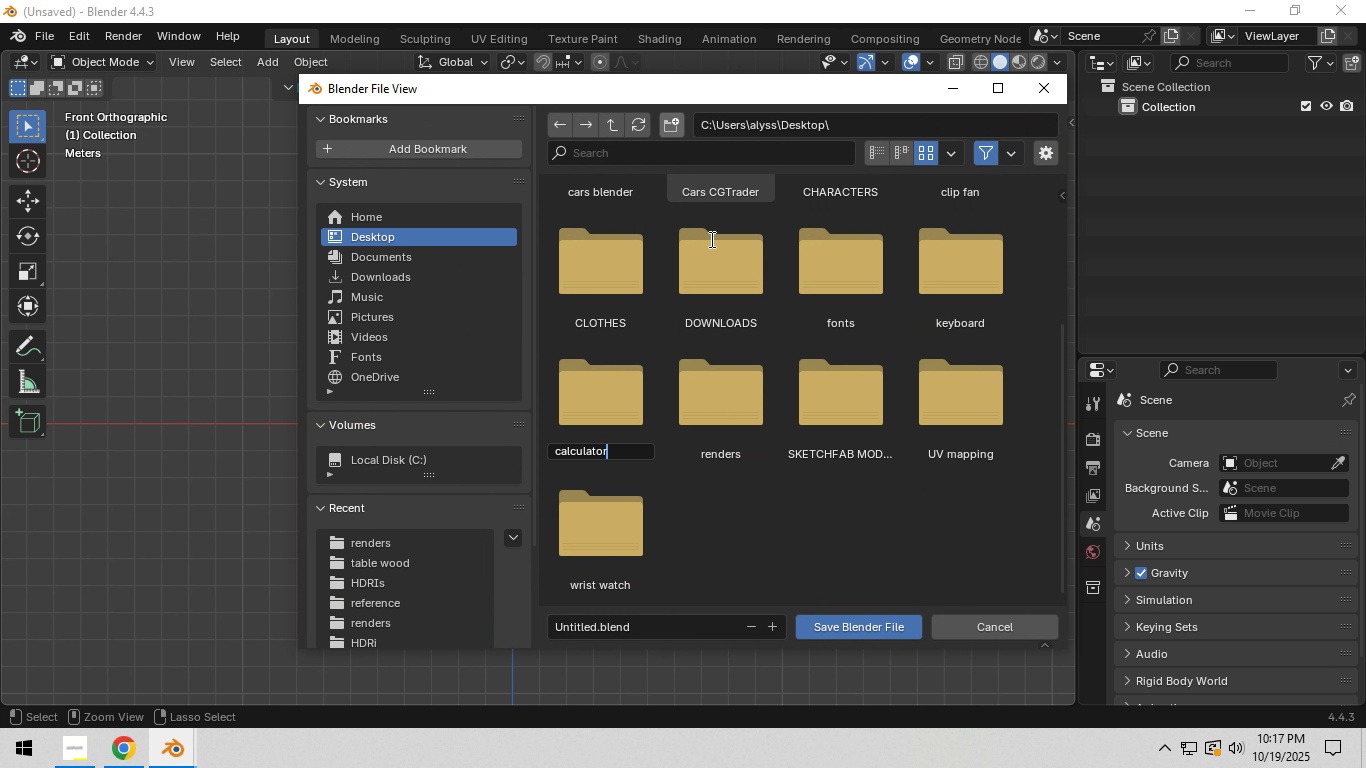 
key(Enter)
 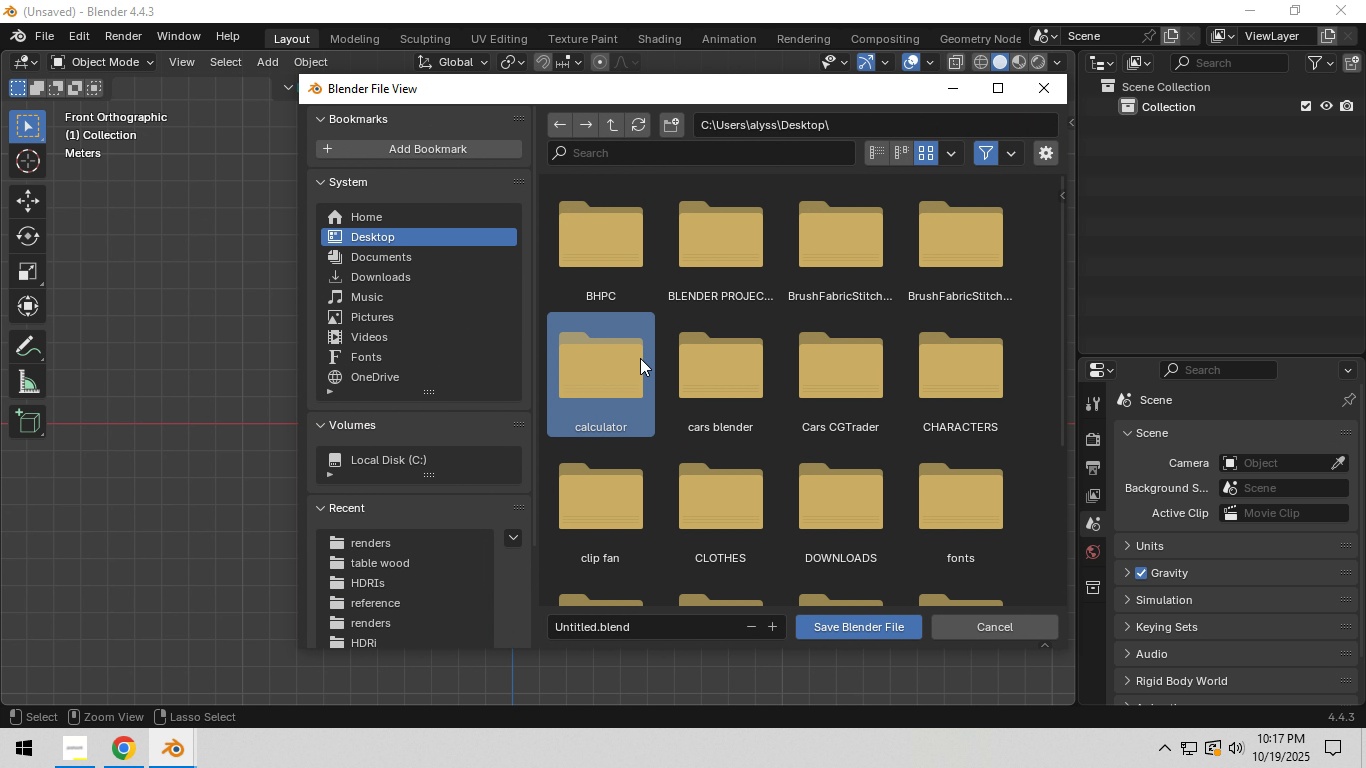 
double_click([640, 358])
 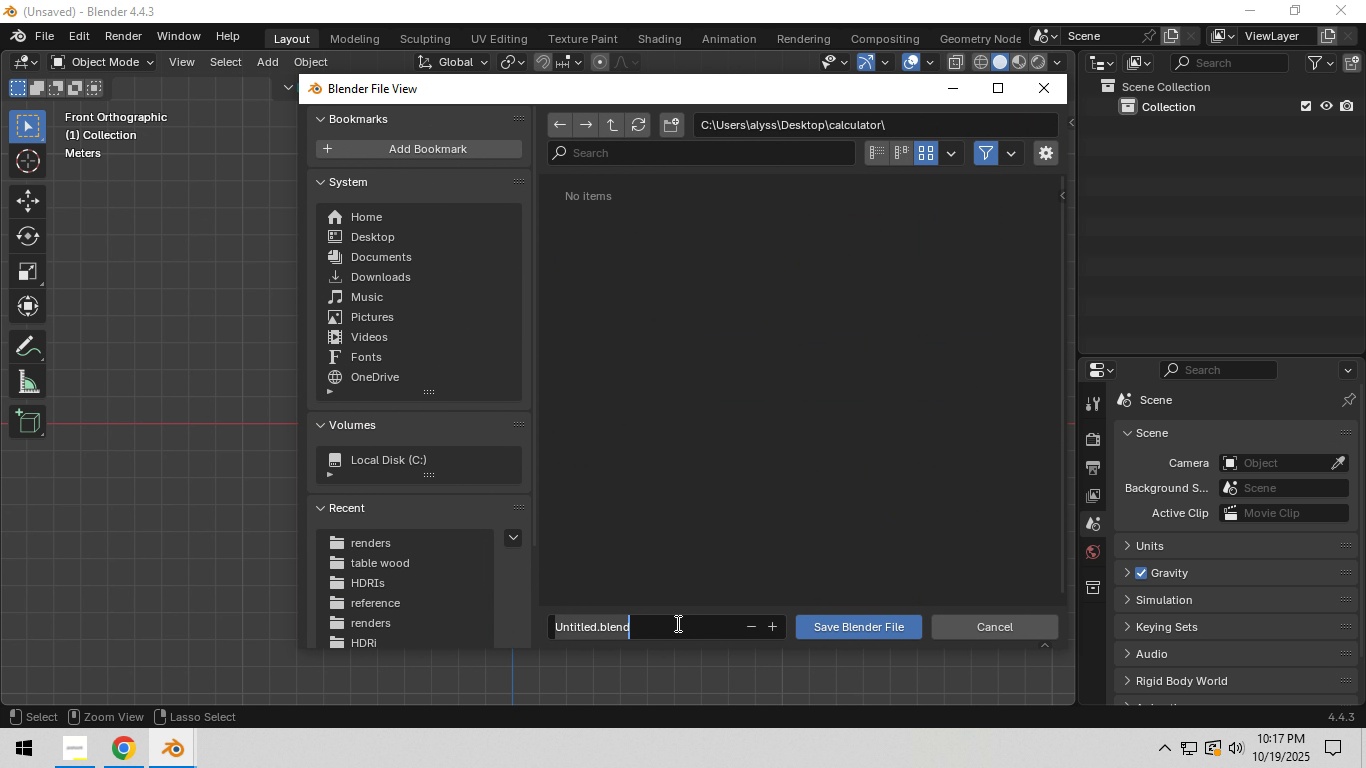 
left_click([676, 623])
 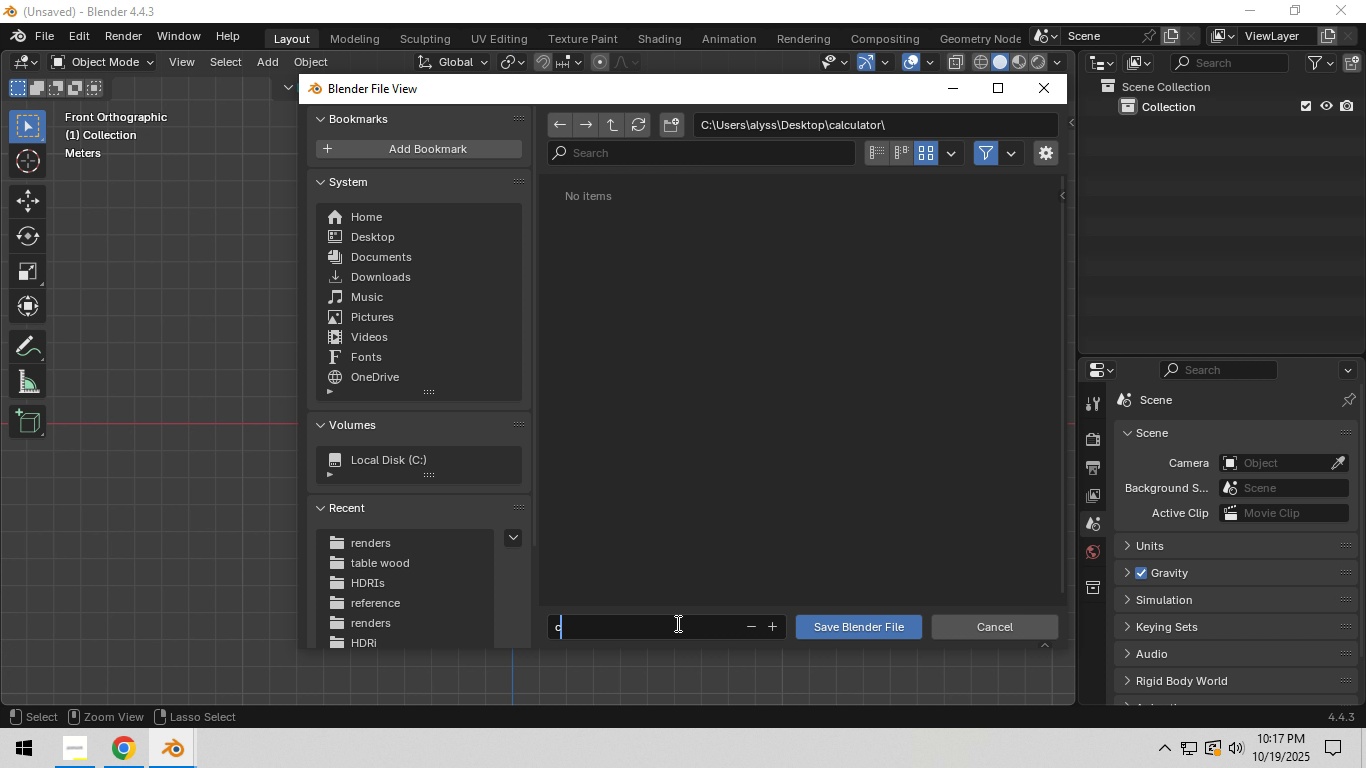 
type(calculator bledn)
key(Backspace)
key(Backspace)
type(nd file)
 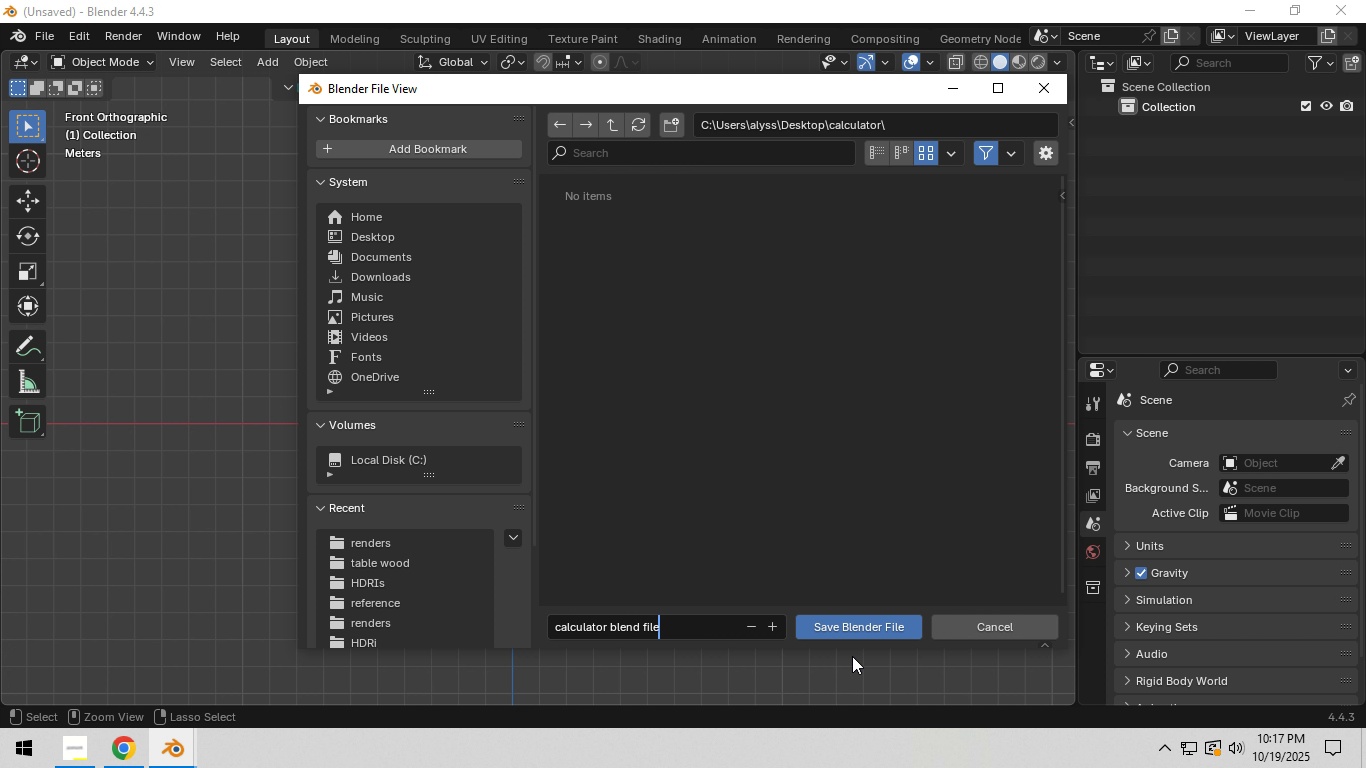 
left_click([866, 633])
 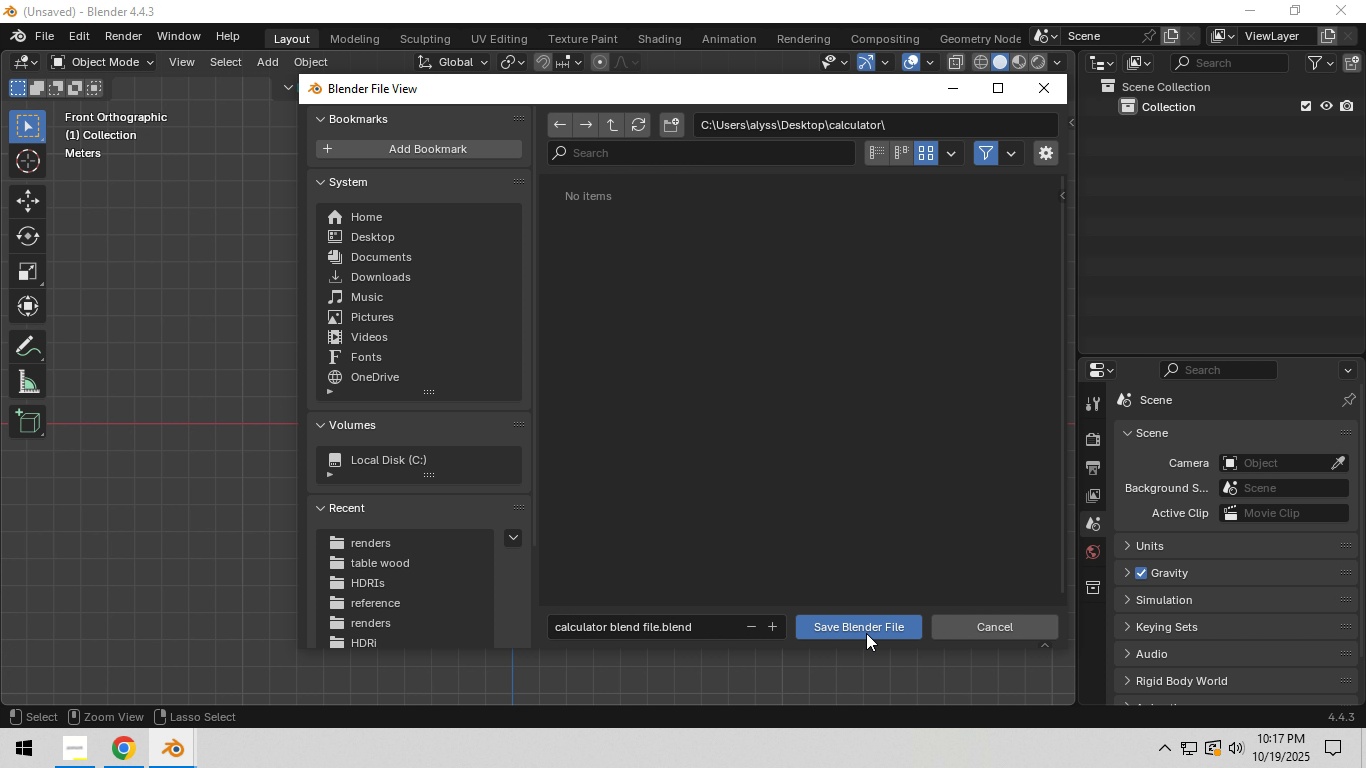 
left_click([866, 633])
 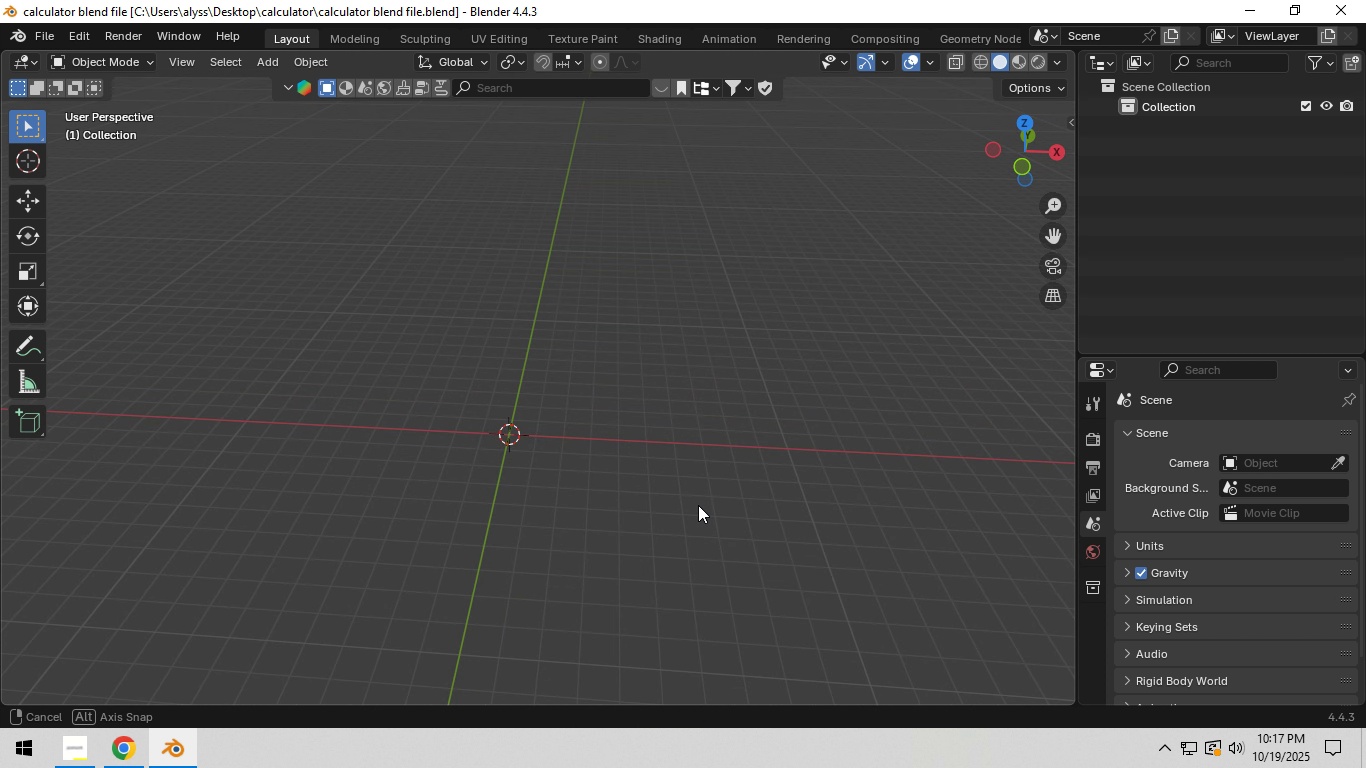 
wait(7.94)
 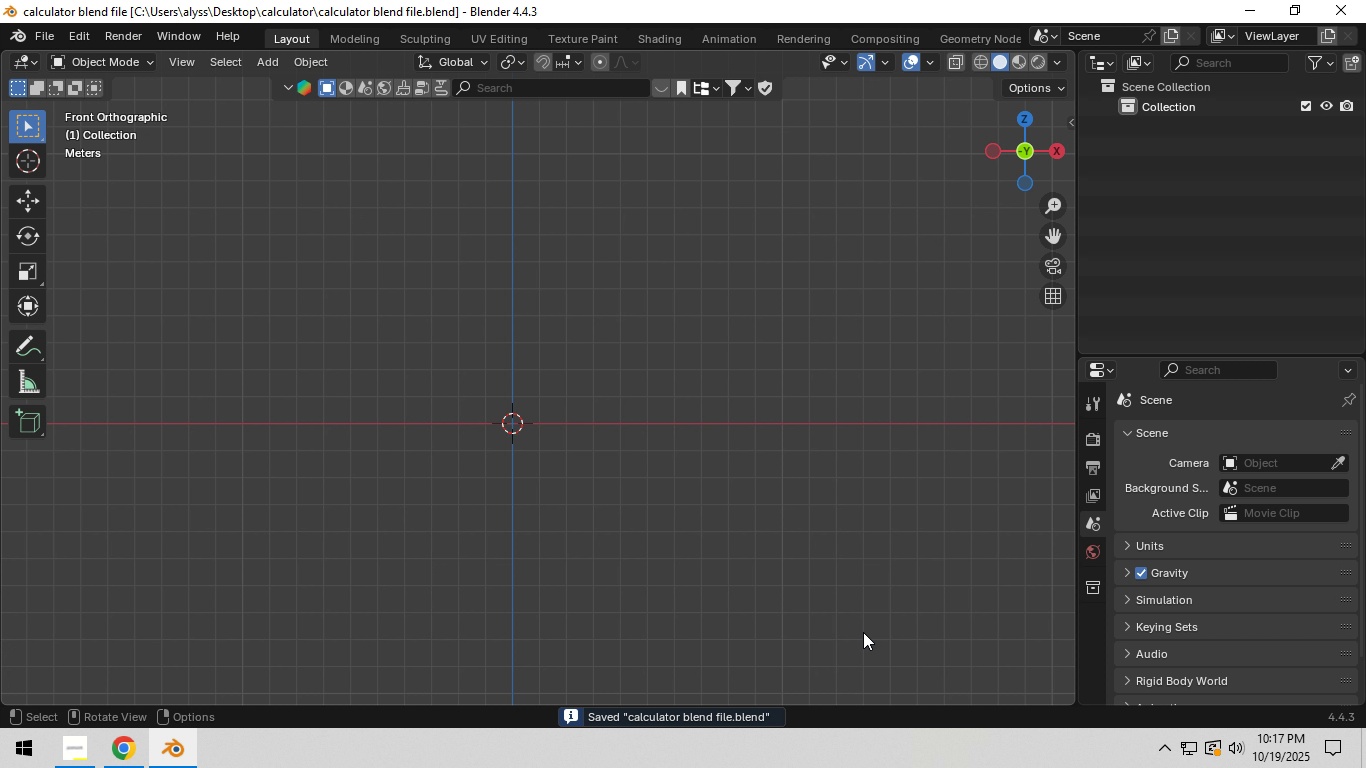 
key(Shift+A)
 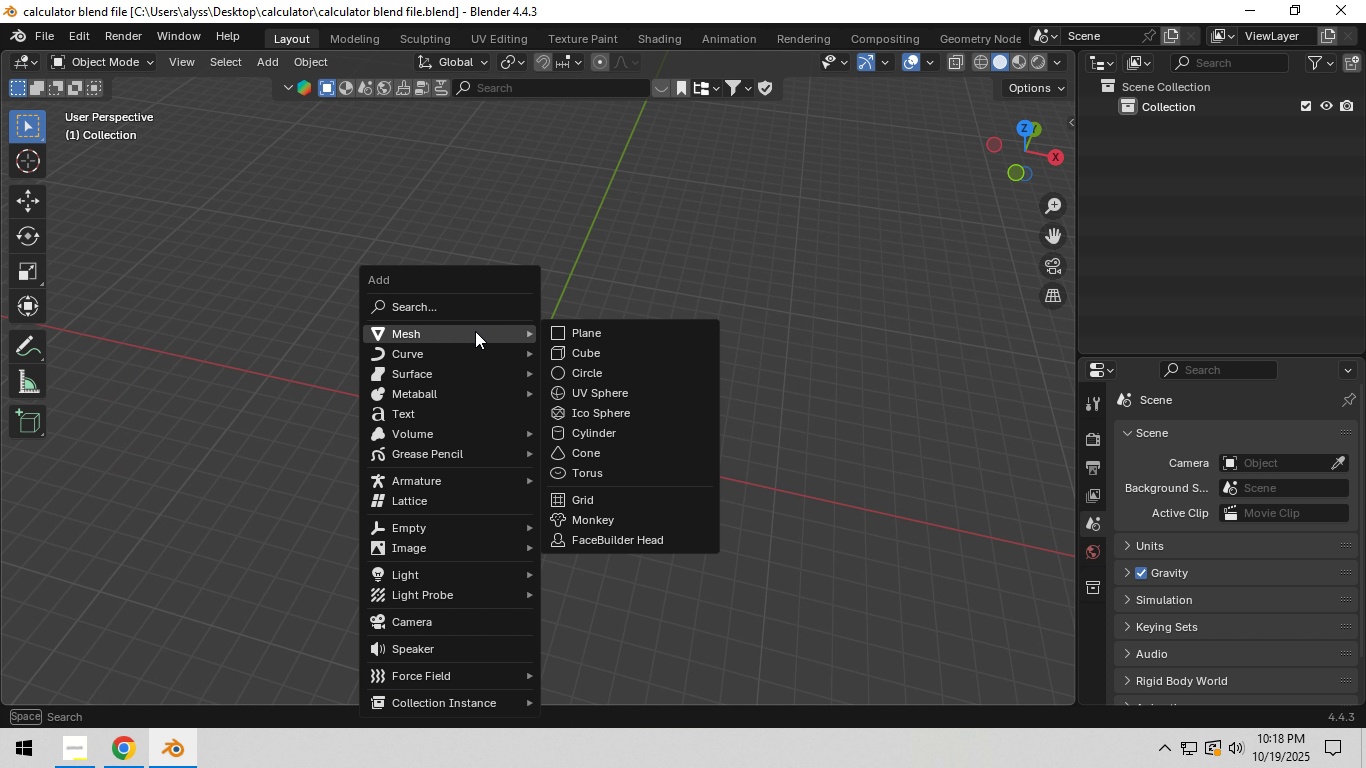 
left_click([562, 330])
 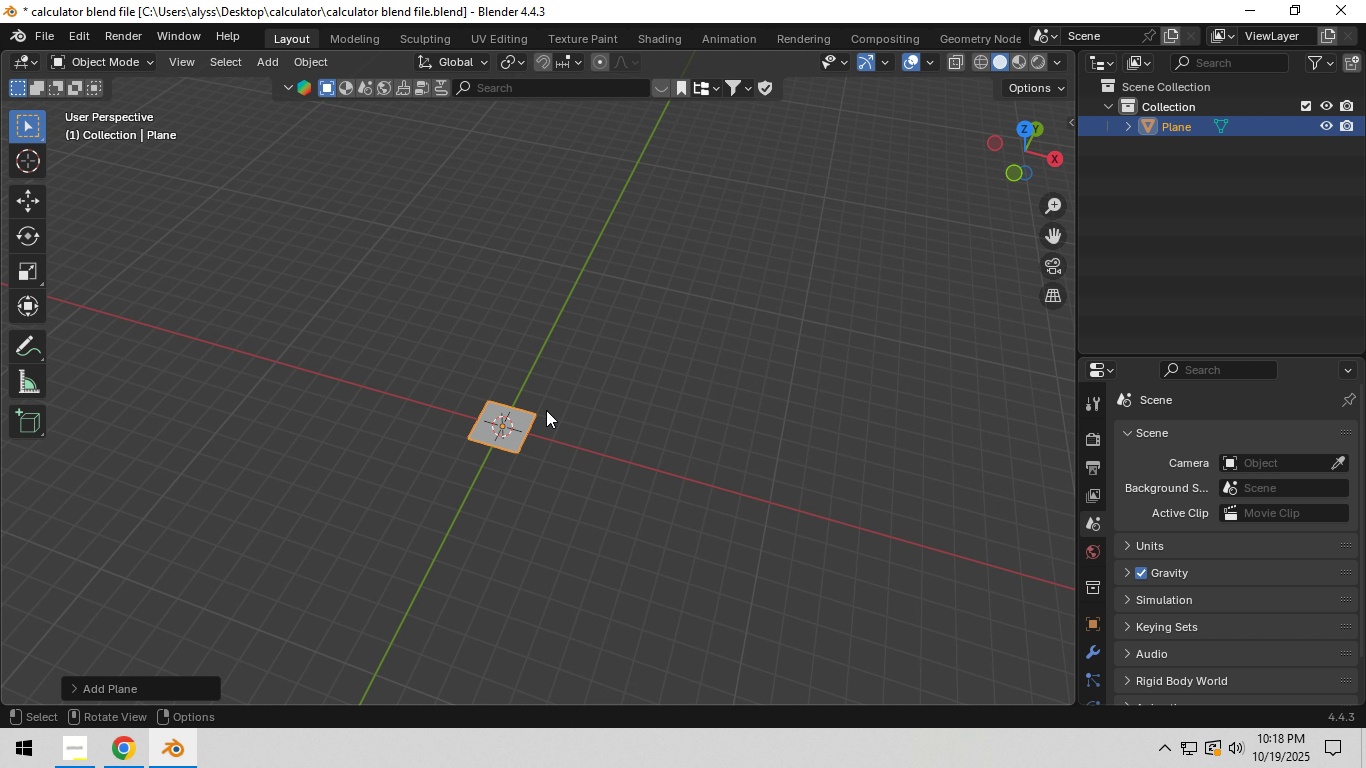 
key(Backquote)
 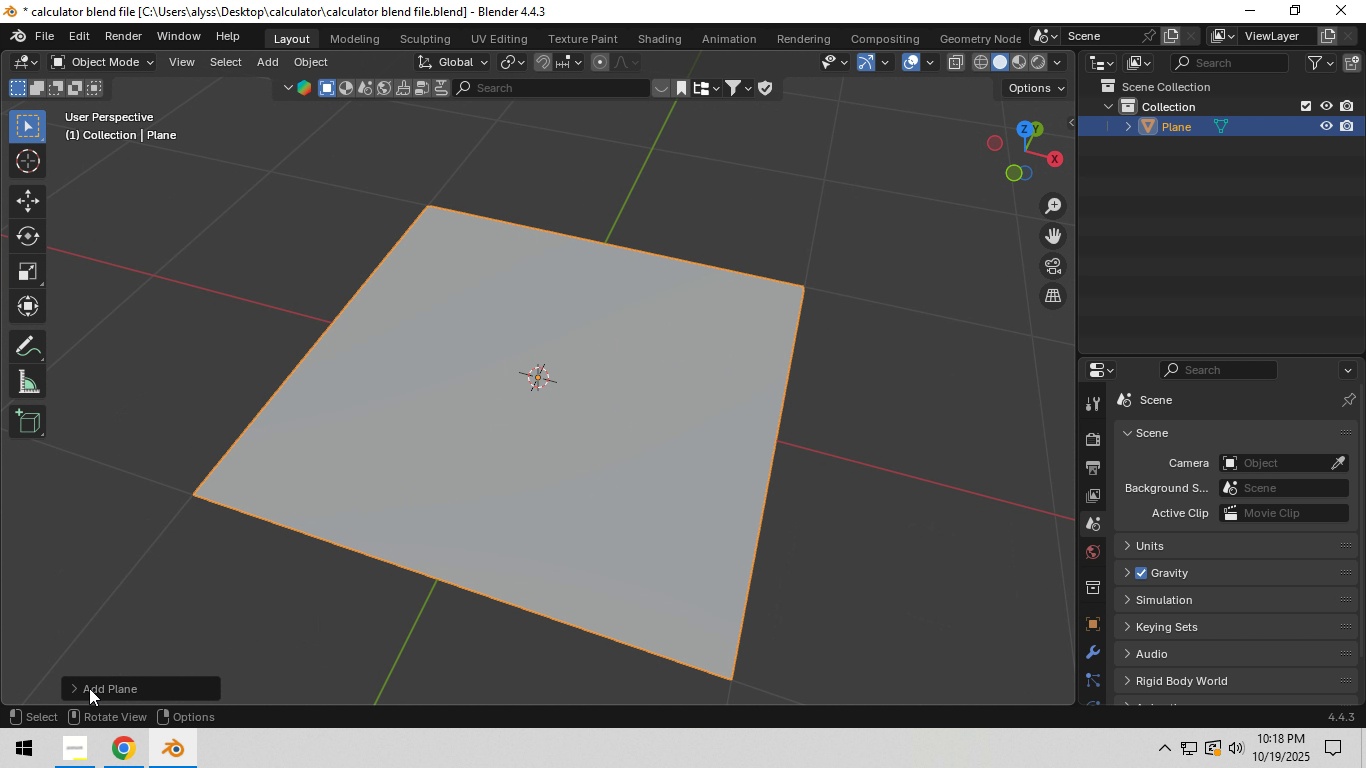 
left_click([81, 687])
 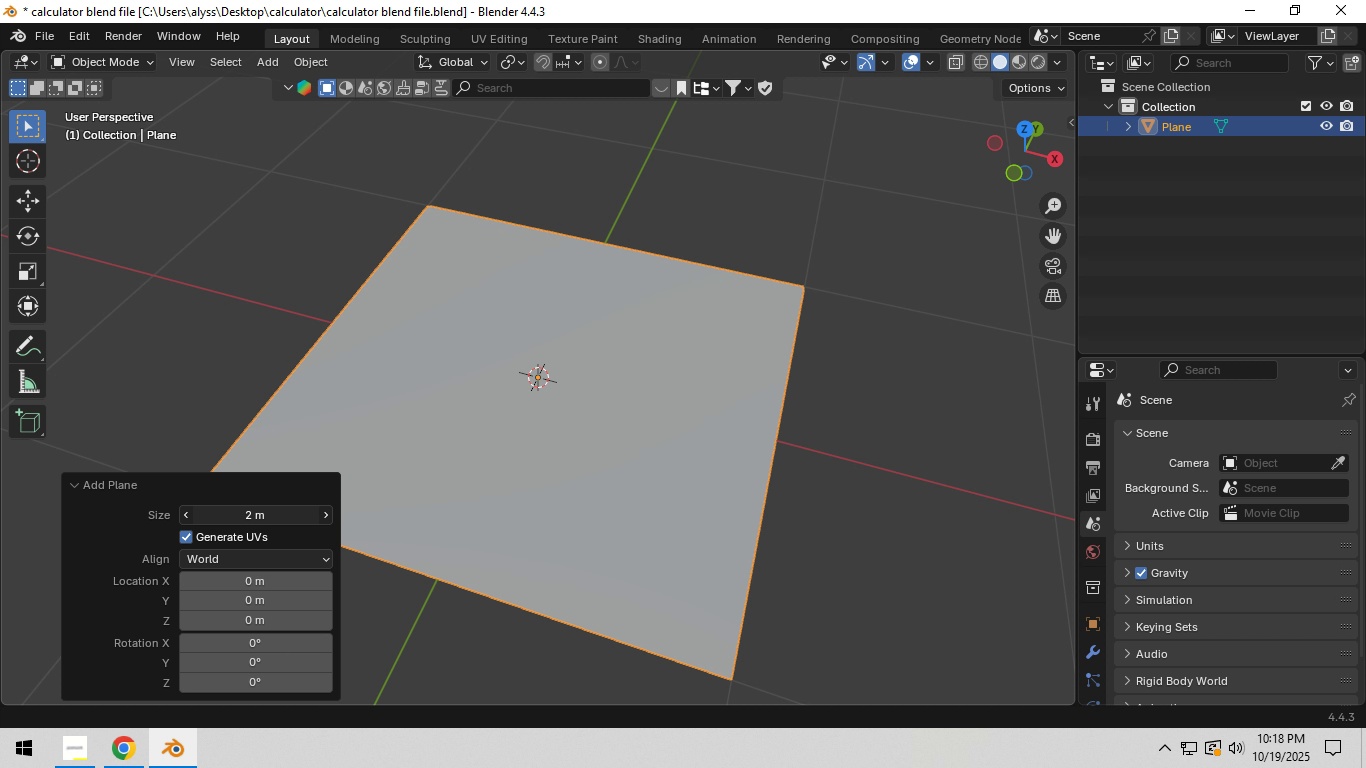 
left_click([261, 520])
 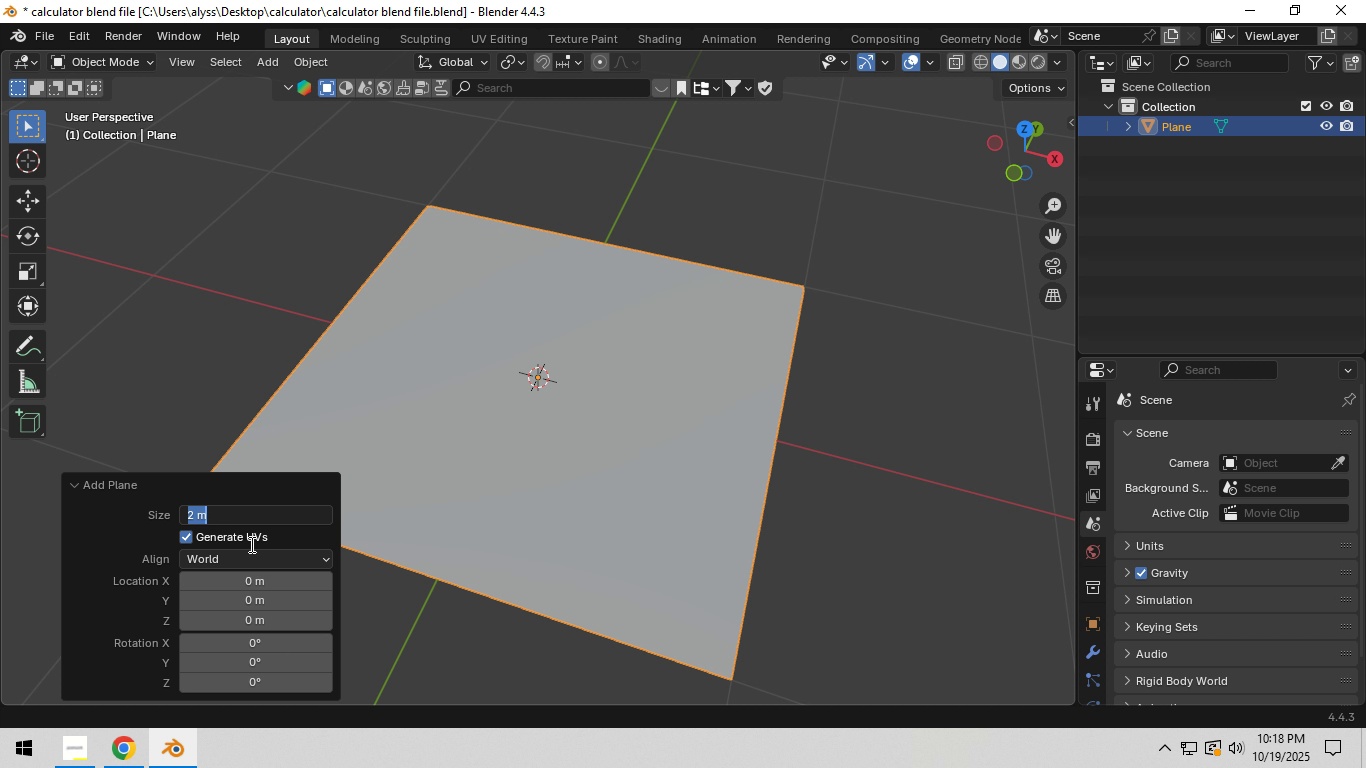 
wait(27.57)
 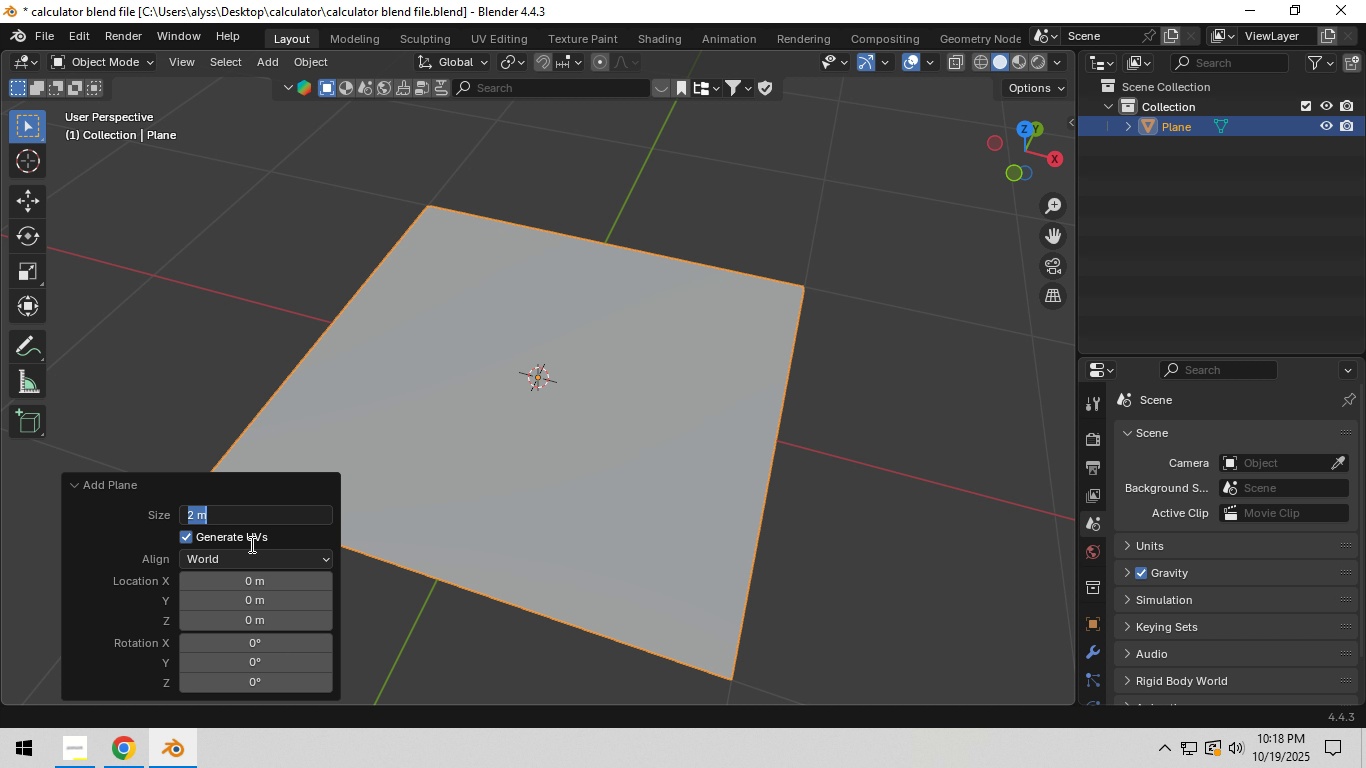 
key(NumpadDecimal)
 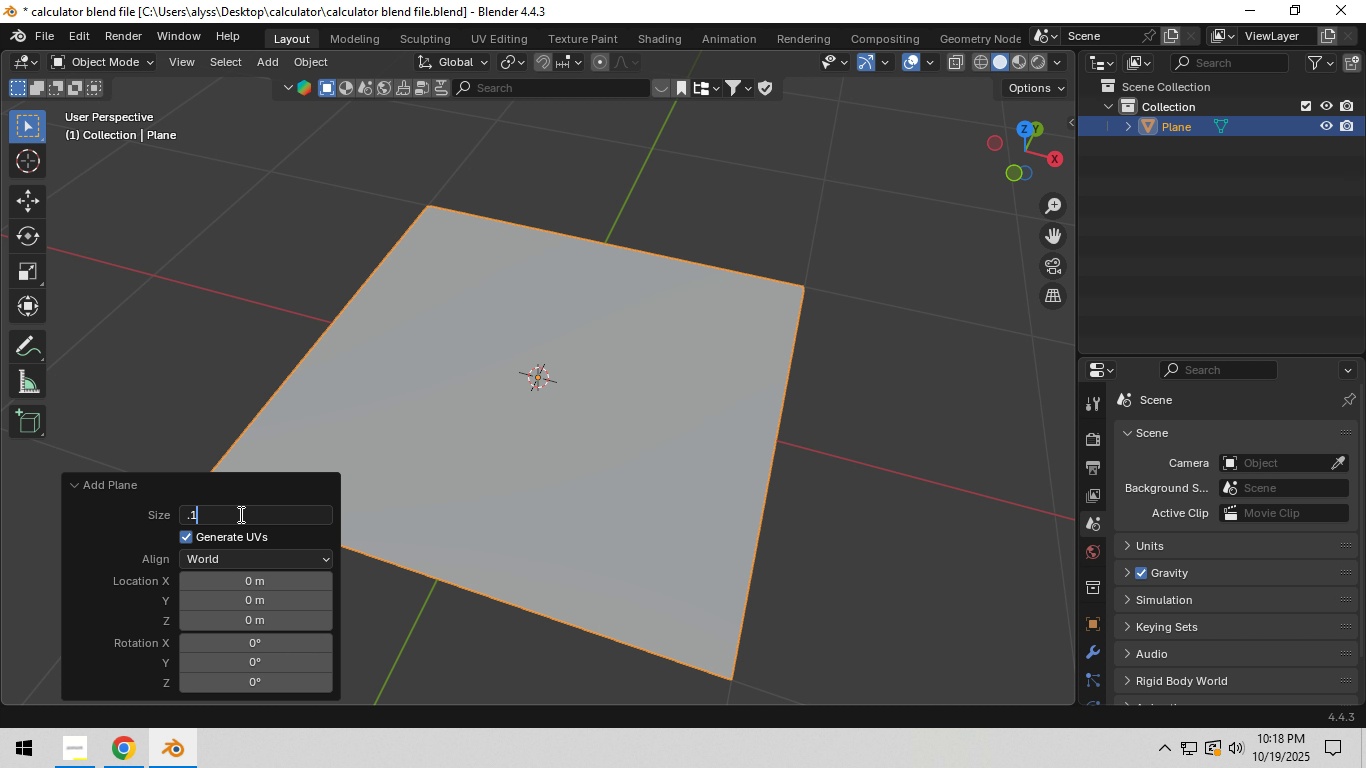 
key(Numpad1)
 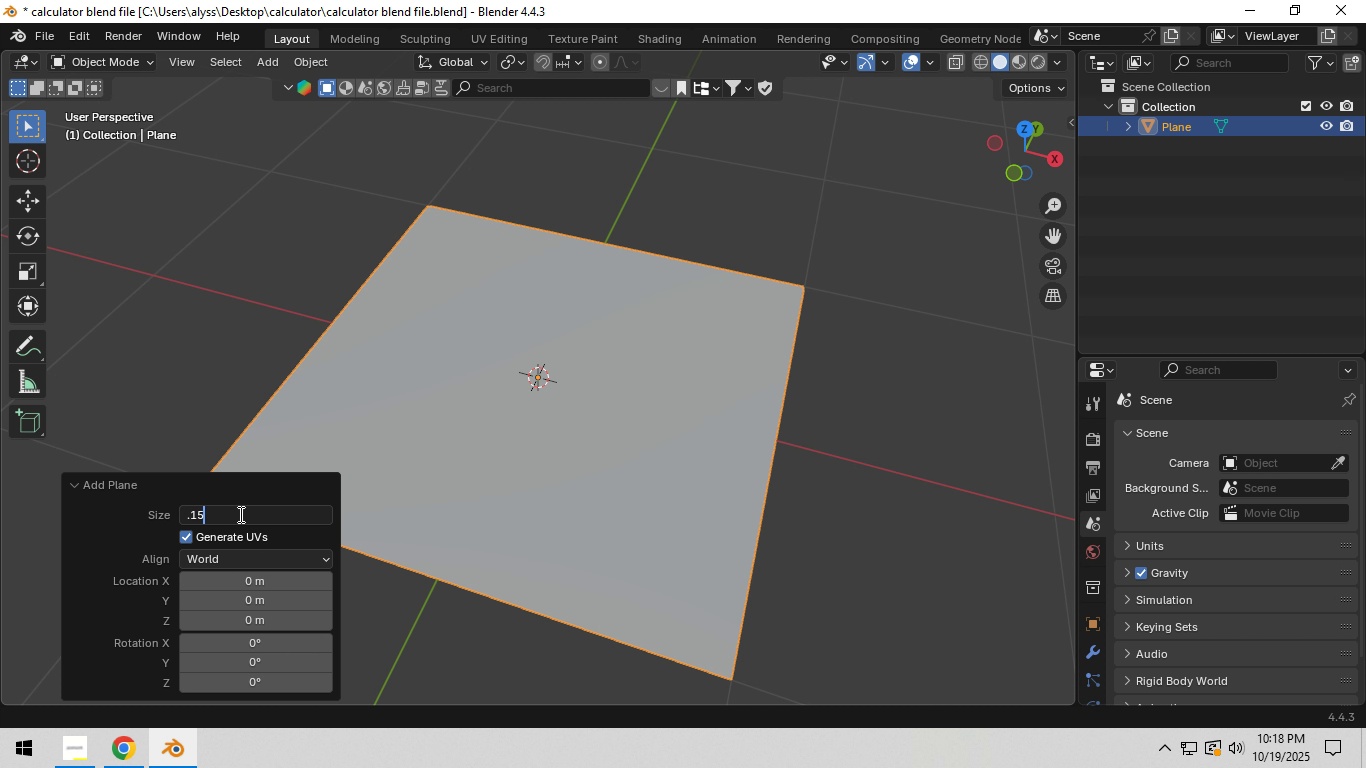 
key(Numpad5)
 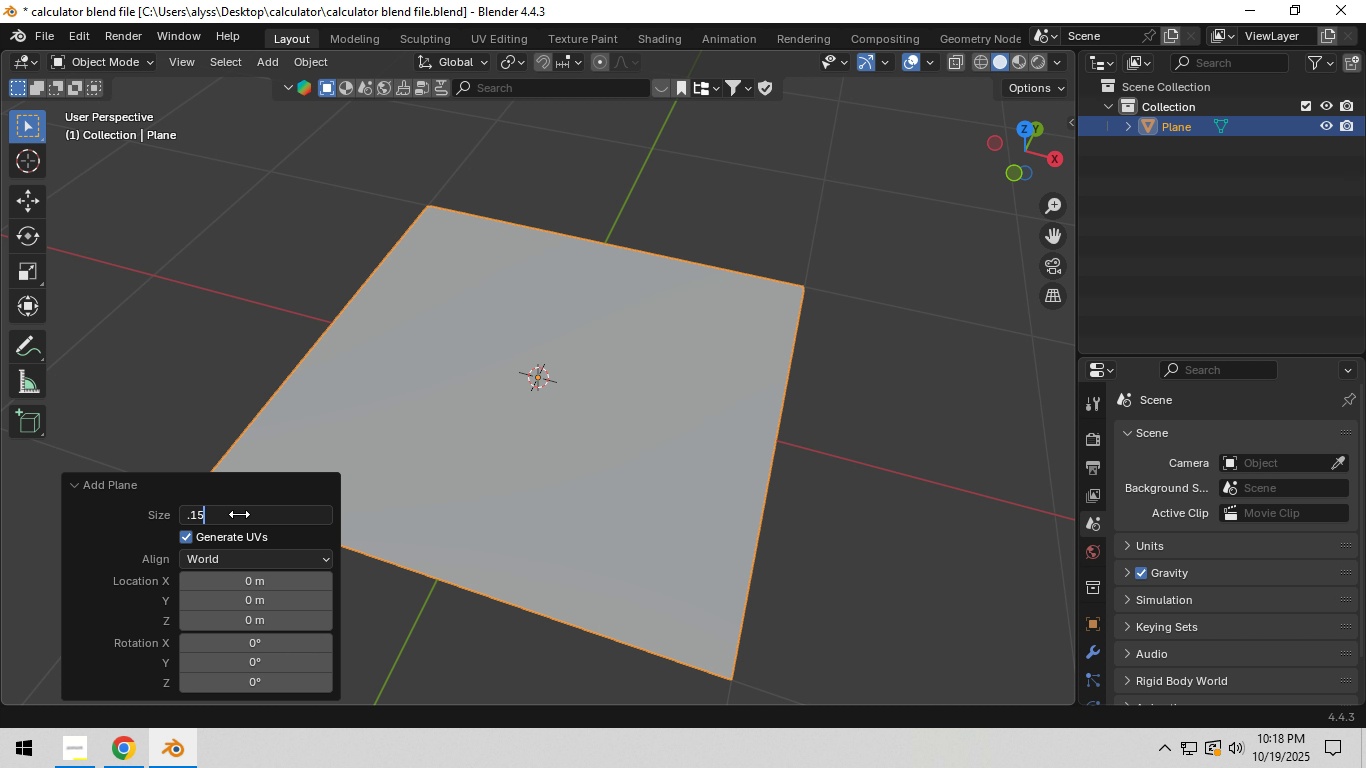 
key(NumpadEnter)
 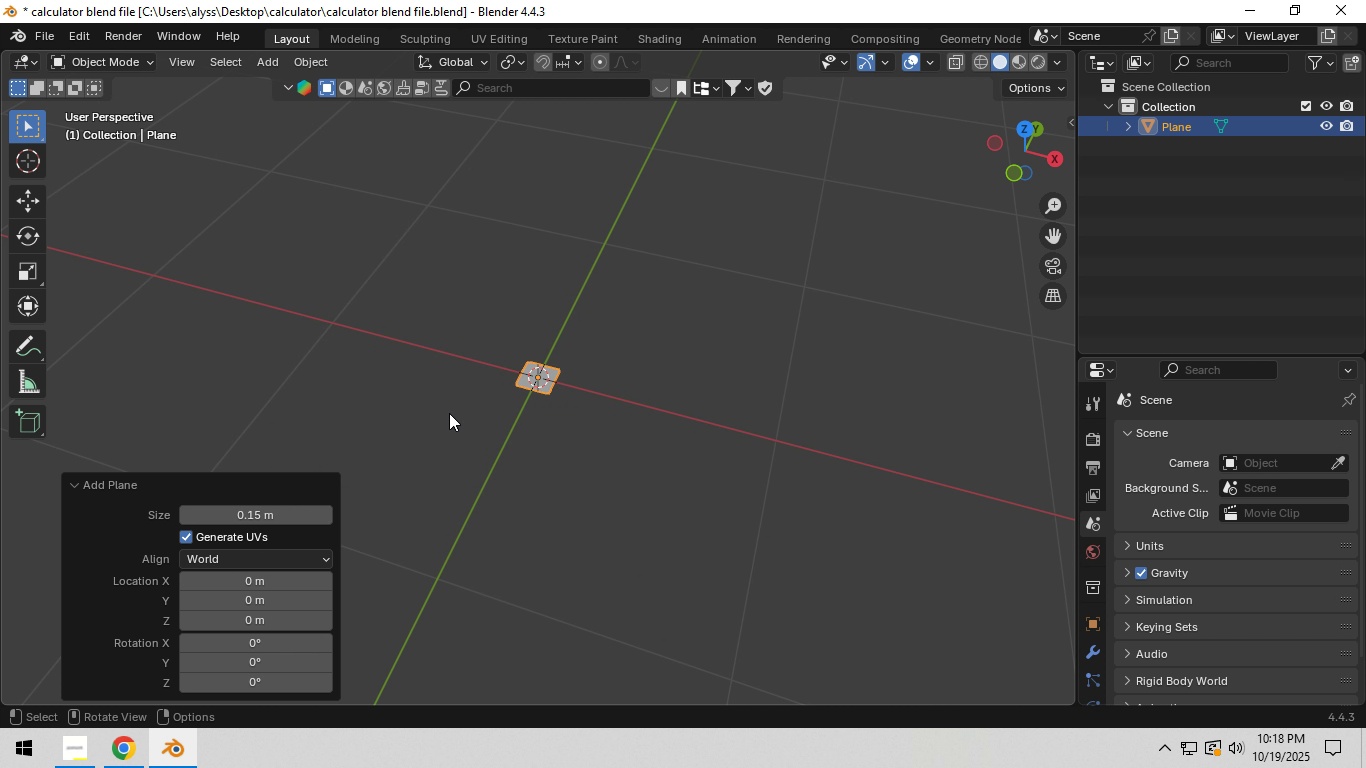 
key(Backquote)
 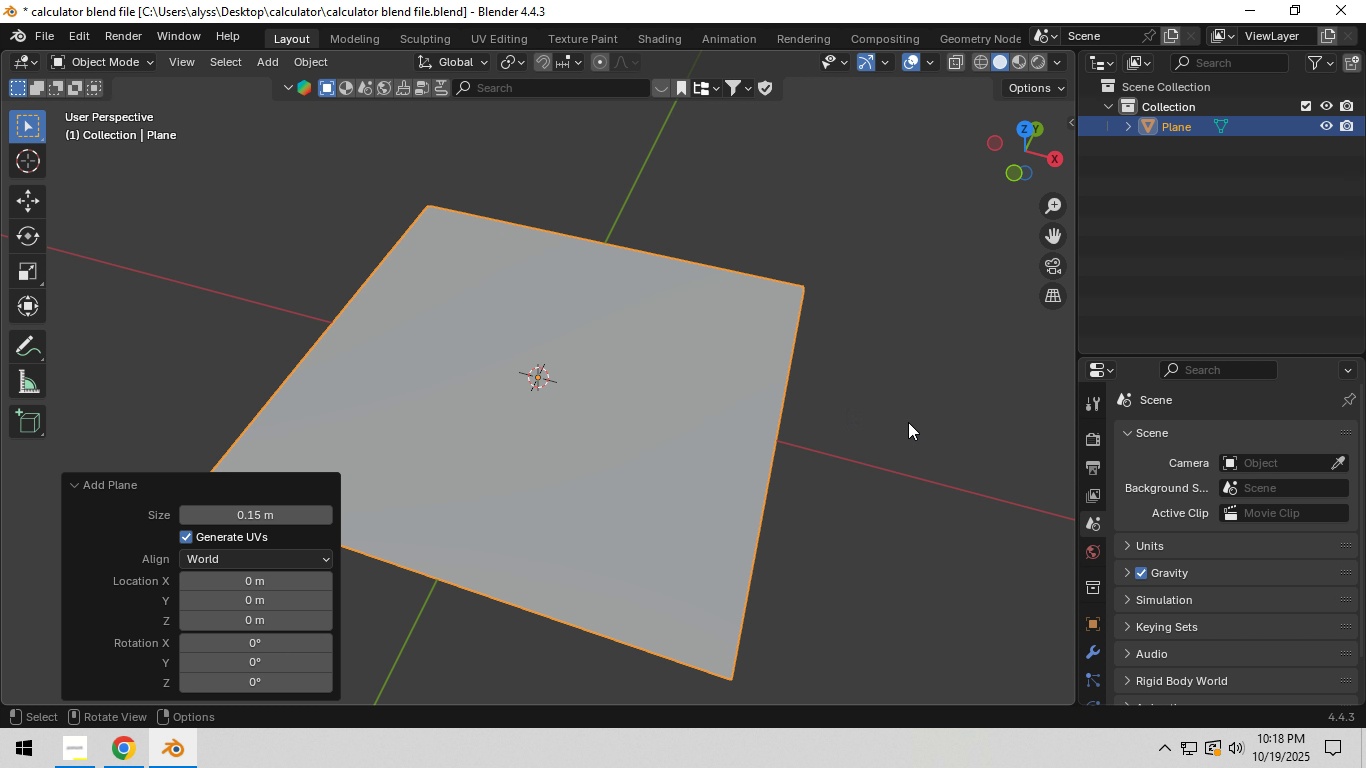 
left_click([906, 422])
 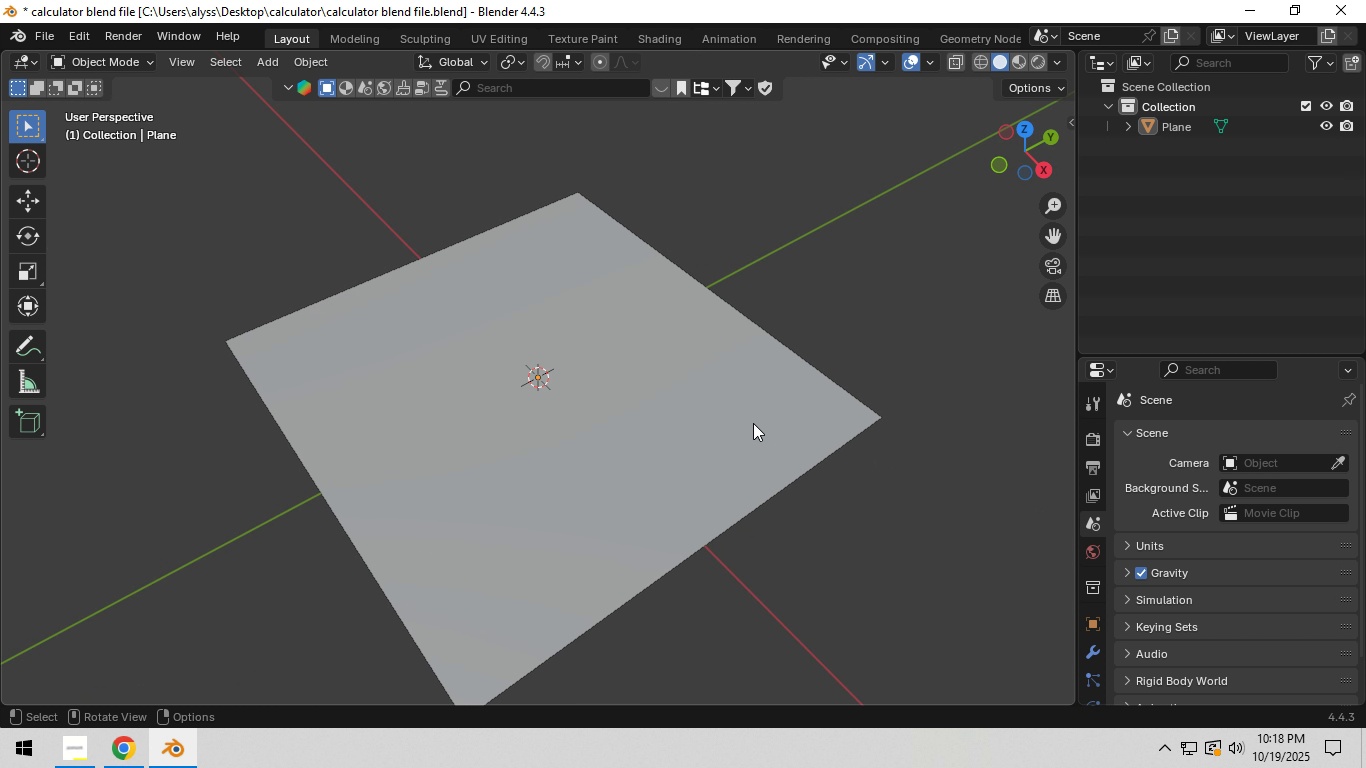 
left_click([729, 419])
 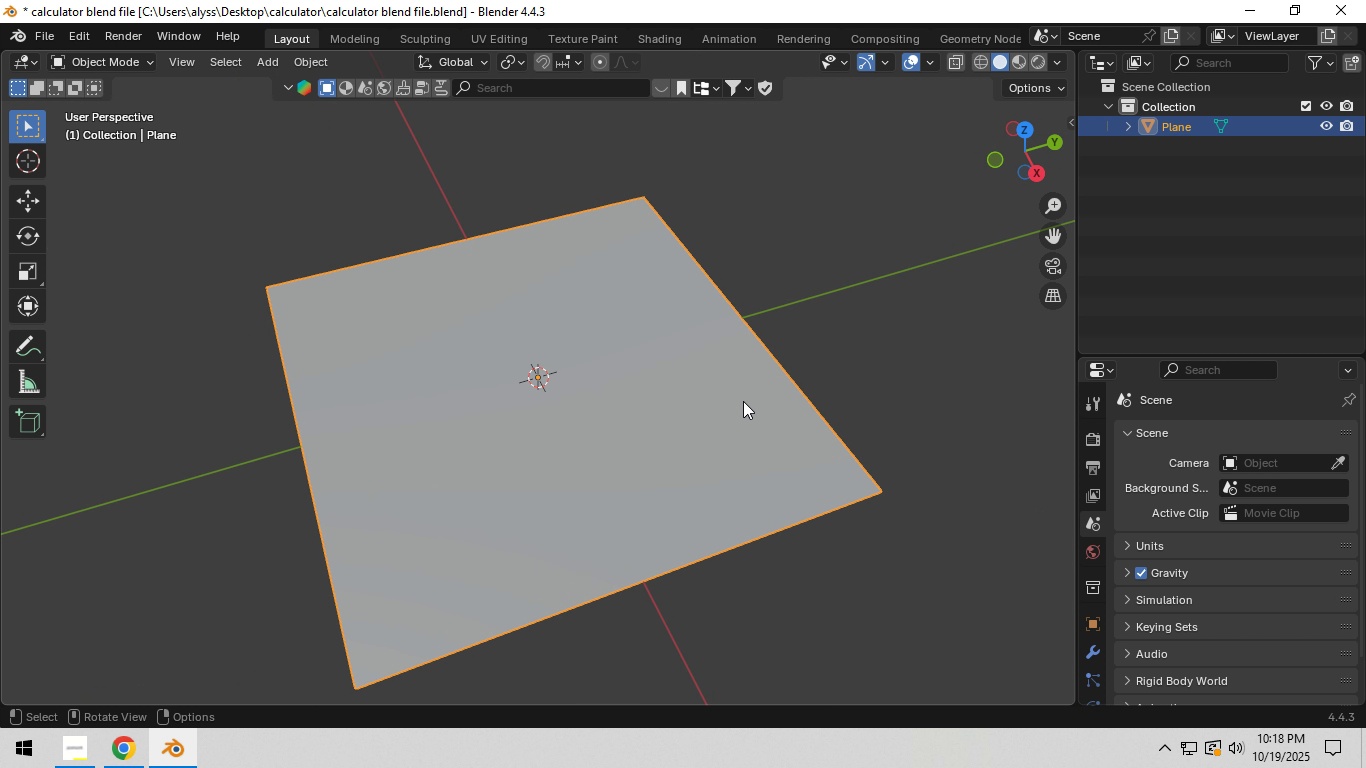 
key(Backquote)
 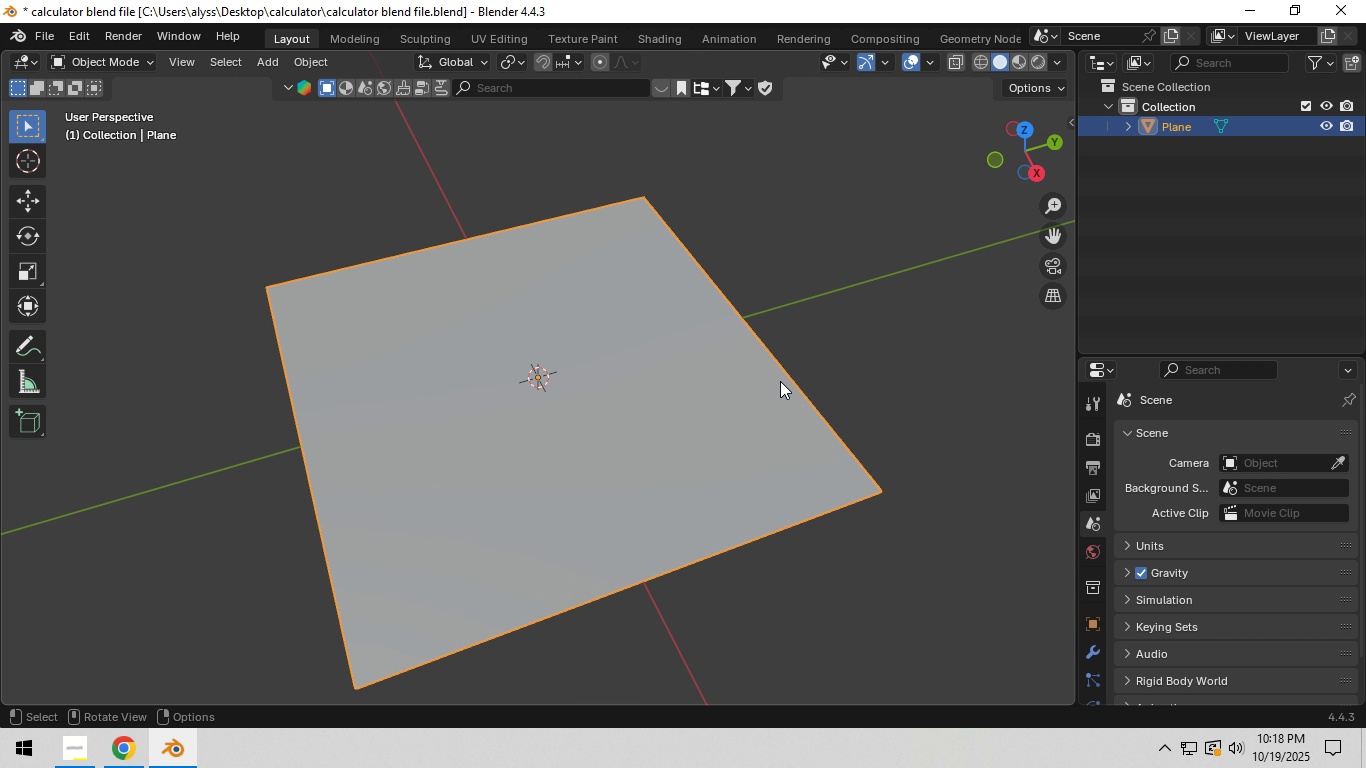 
right_click([780, 381])
 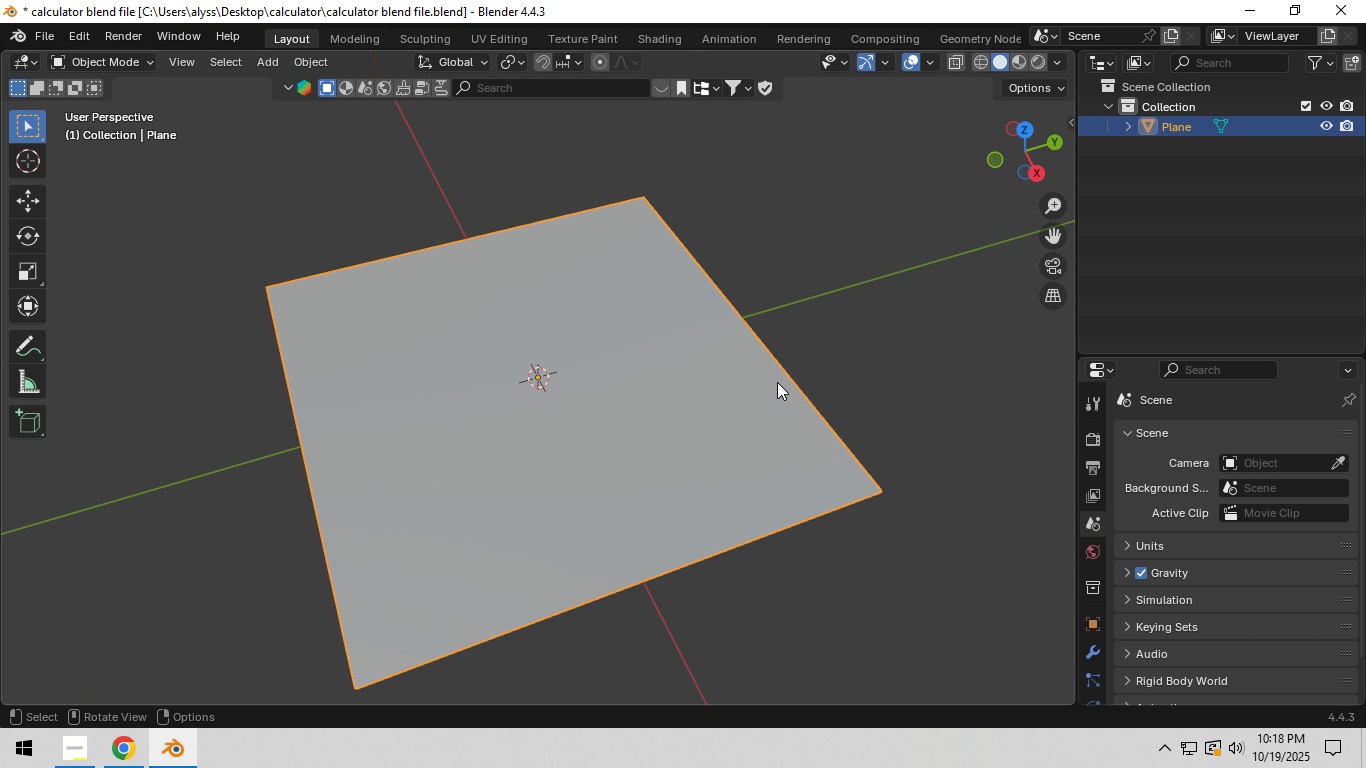 
key(Tab)
 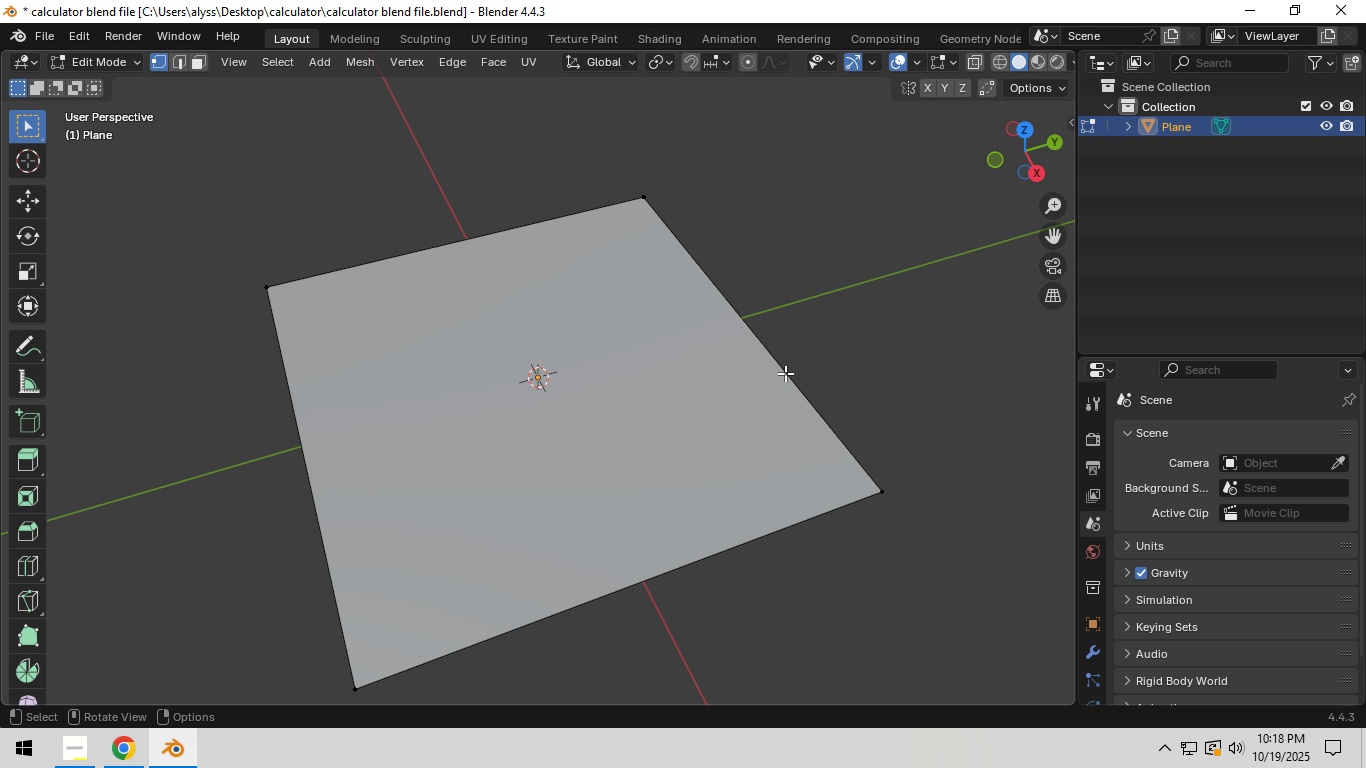 
left_click([785, 373])
 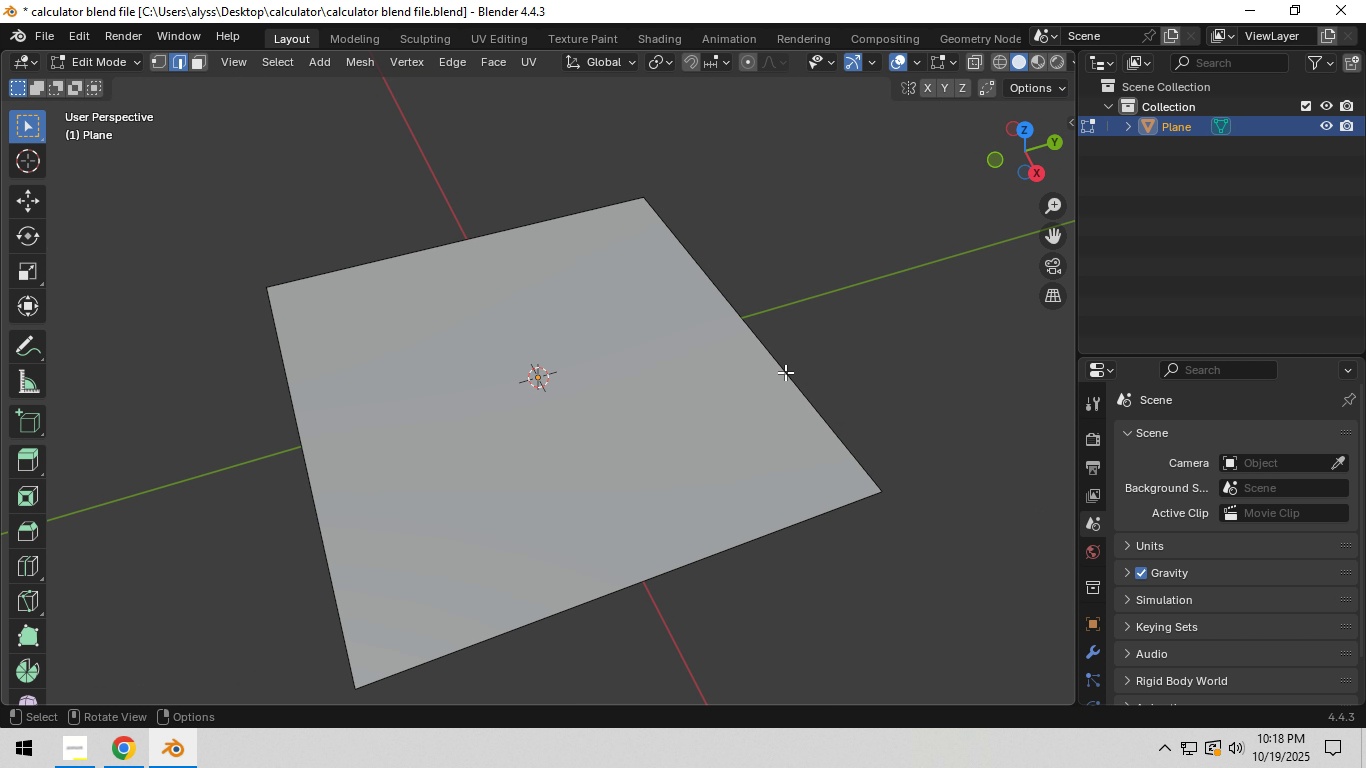 
key(2)
 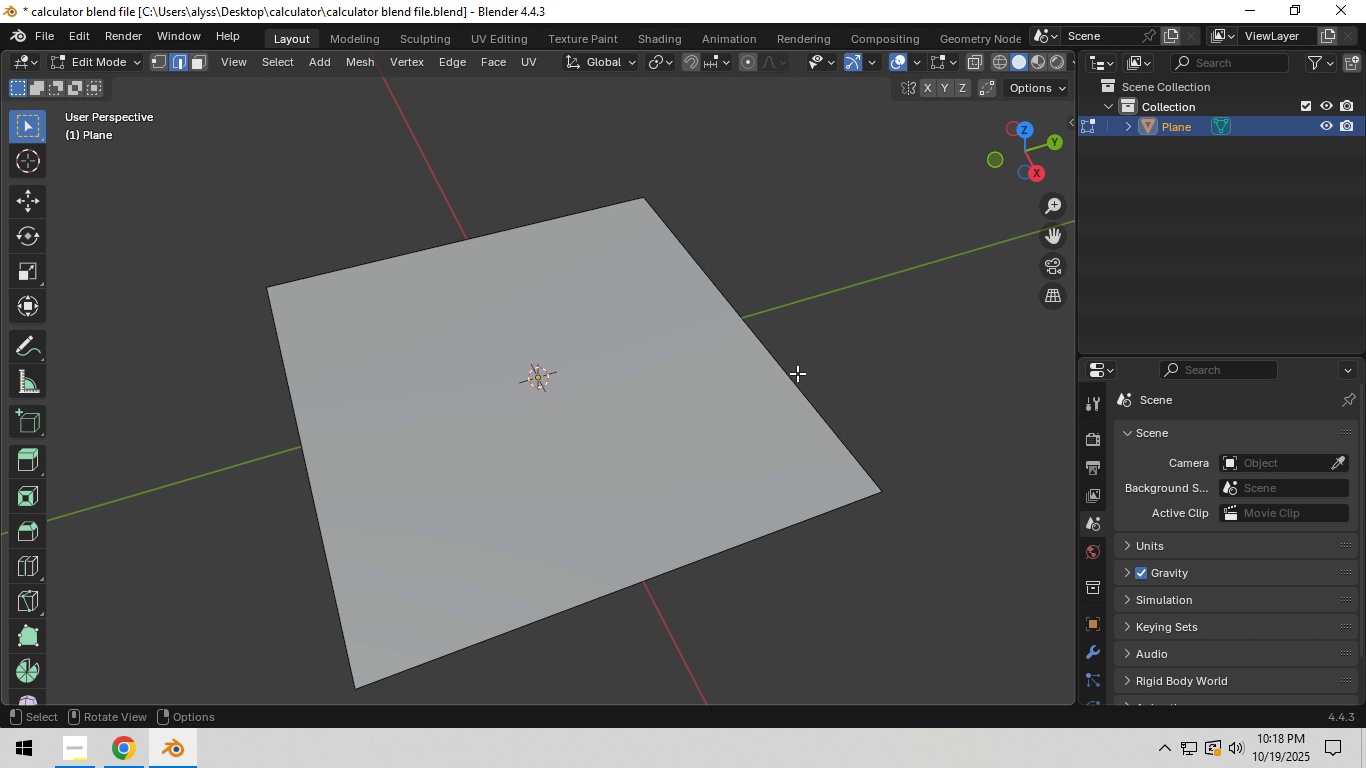 
left_click([785, 372])
 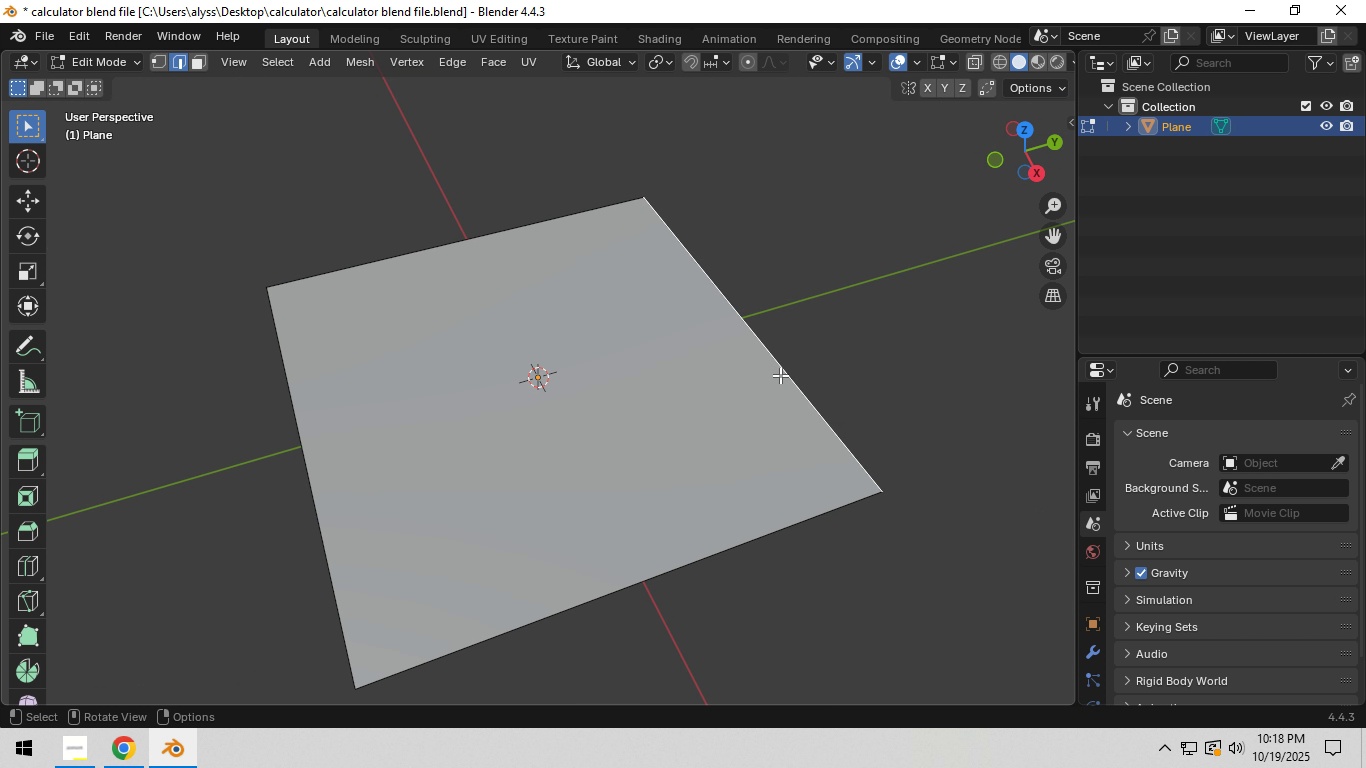 
left_click([780, 375])
 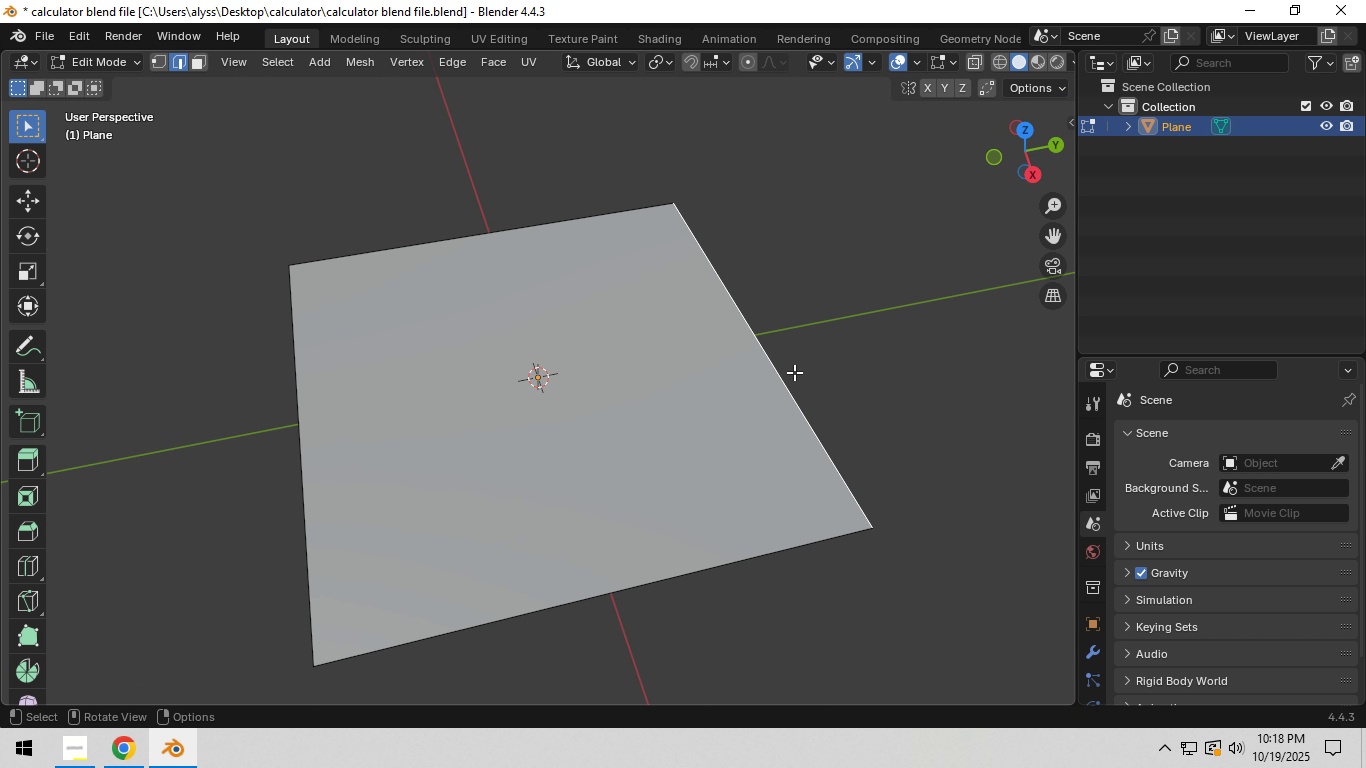 
type(gy.1)
key(Backspace)
key(Backspace)
type(.01)
key(NumpadEnter)
 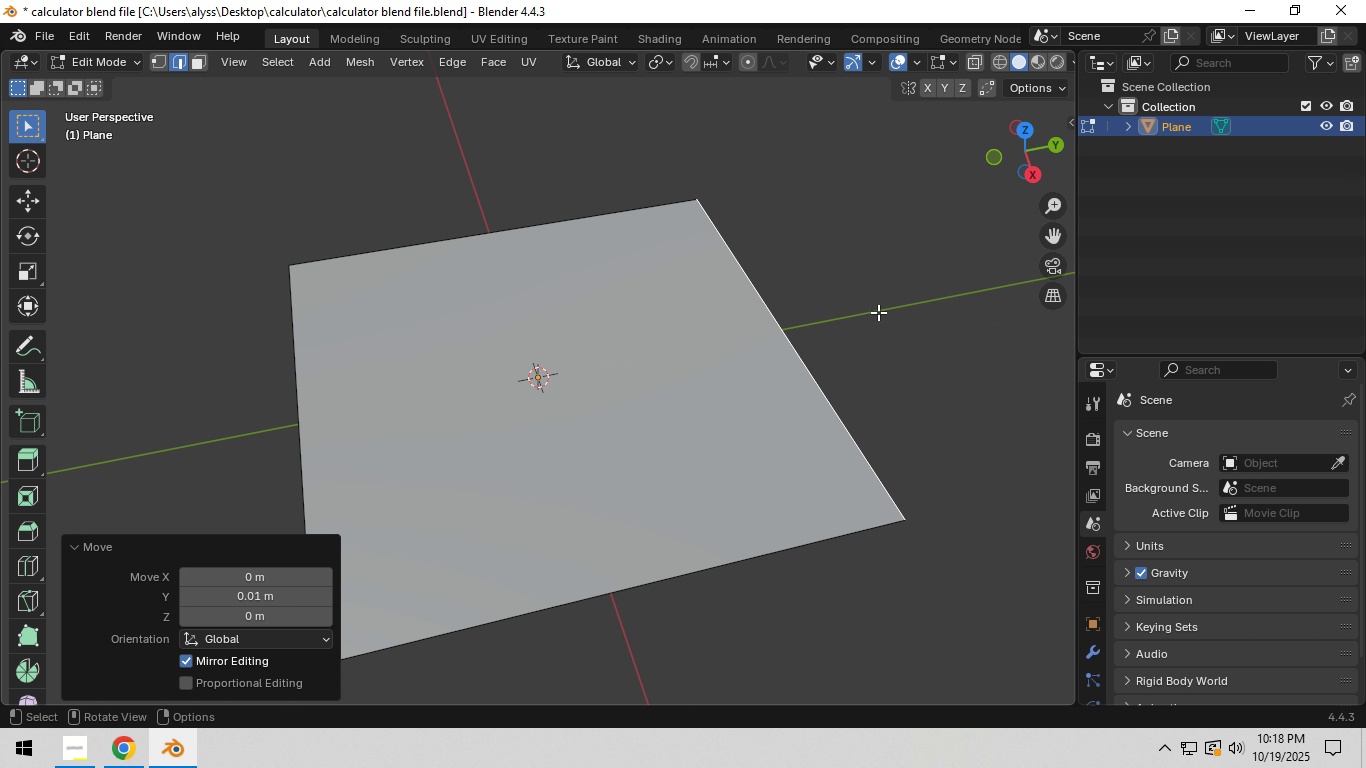 
left_click([877, 313])
 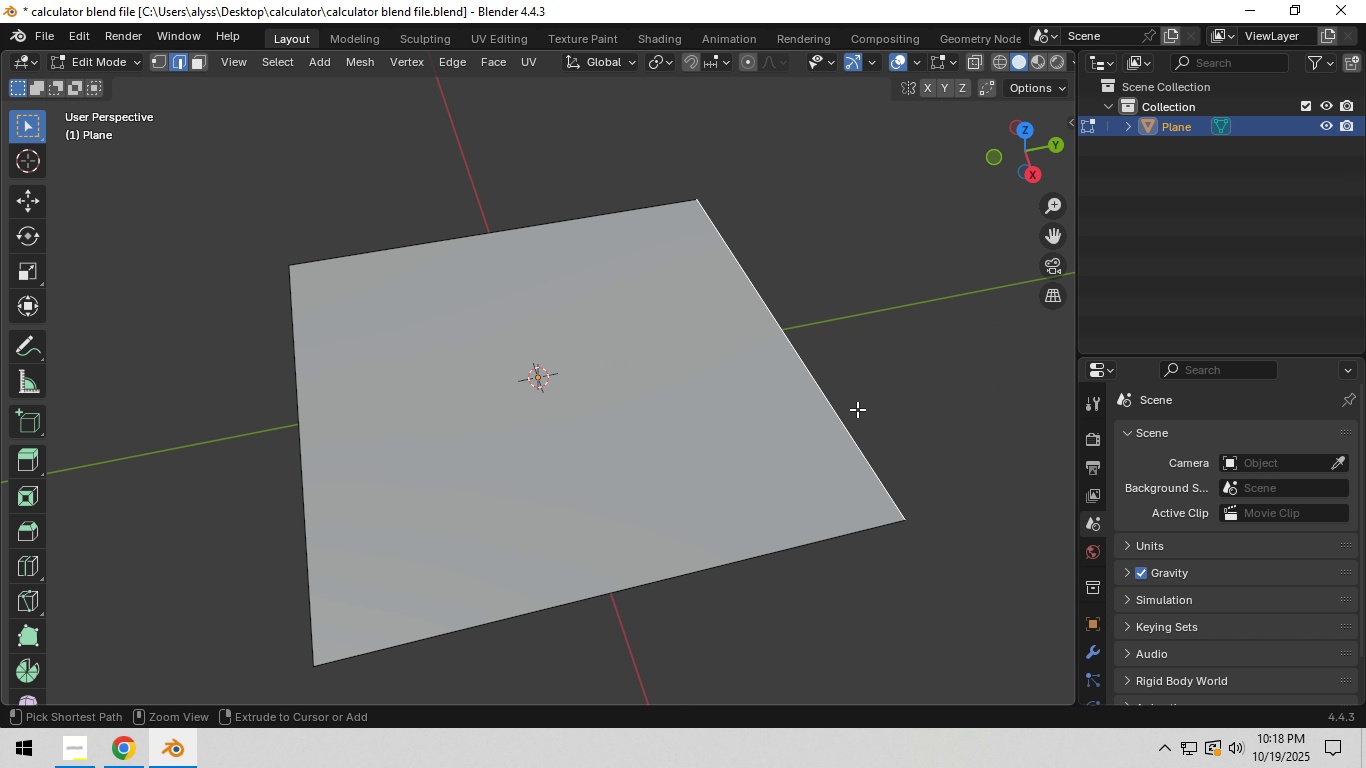 
key(Control+S)
 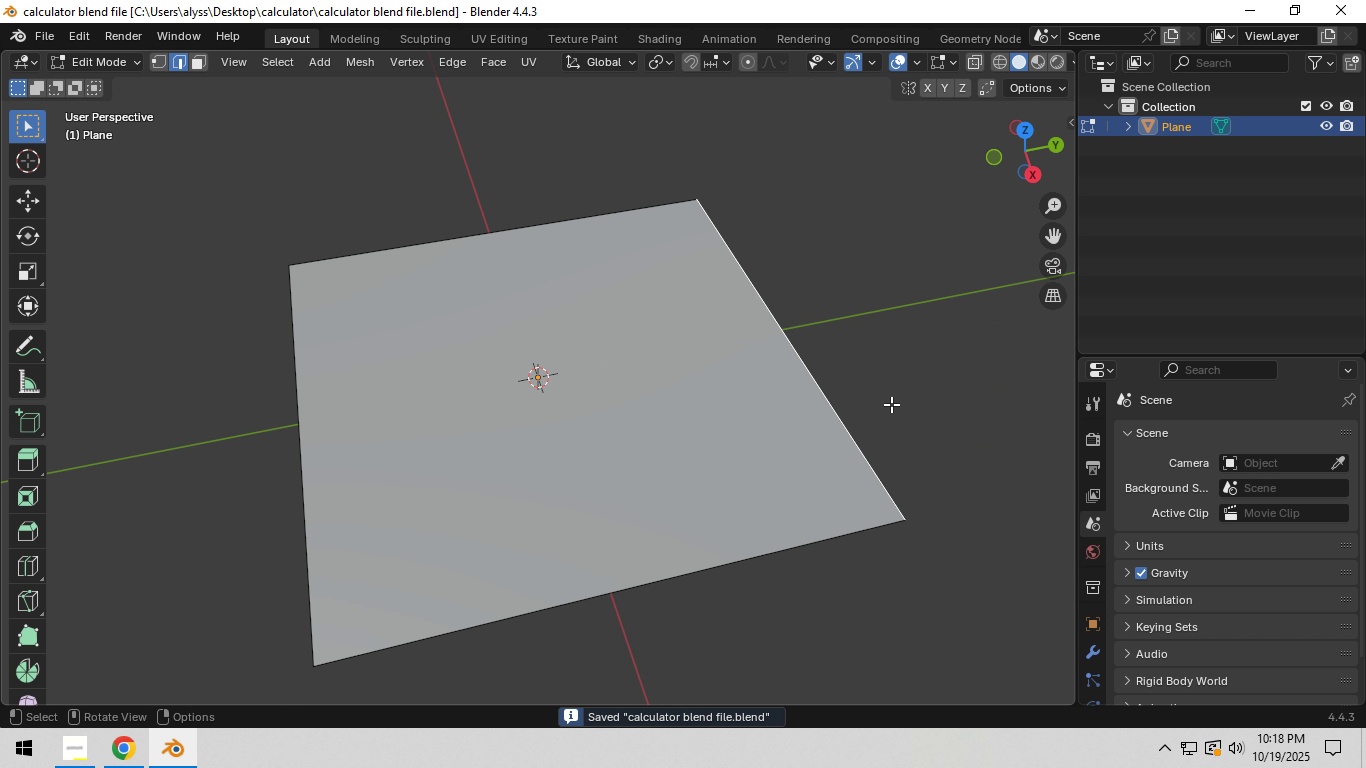 
key(N)
 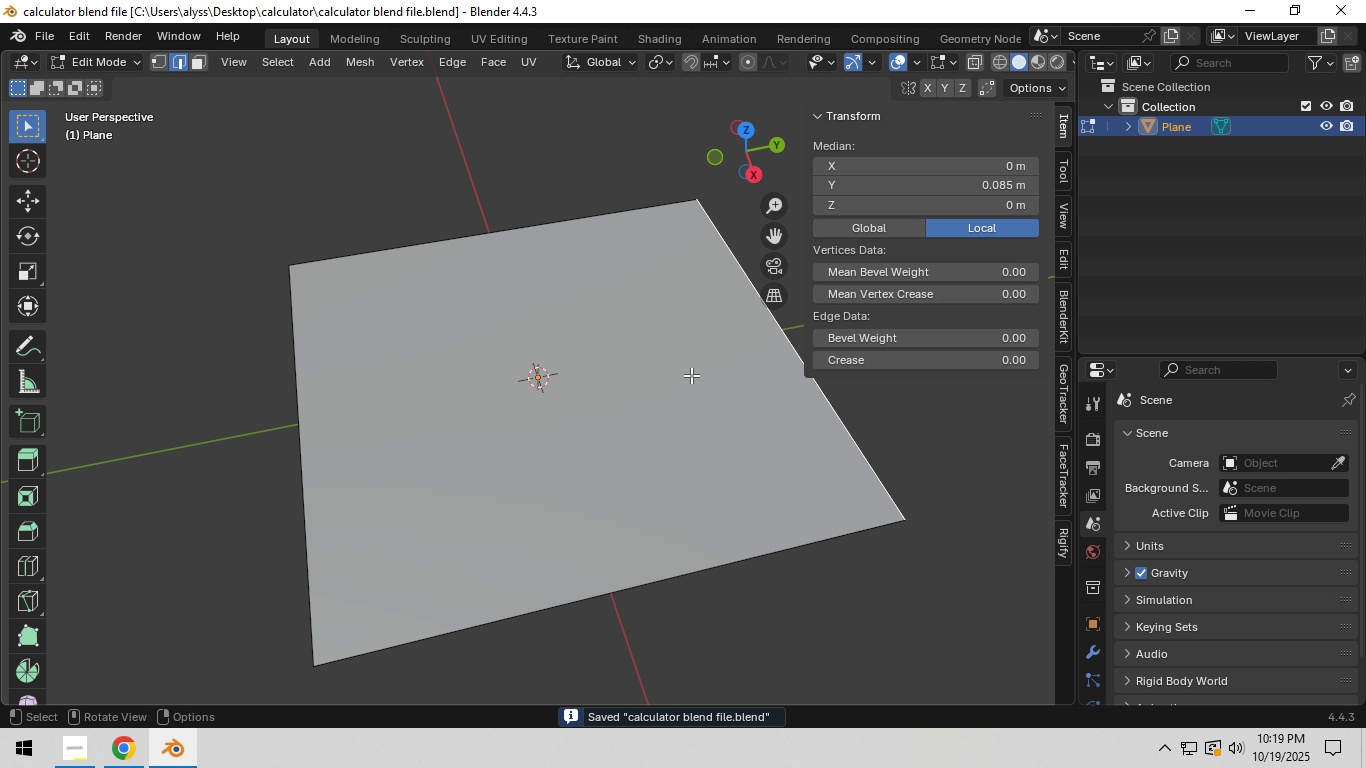 
wait(5.19)
 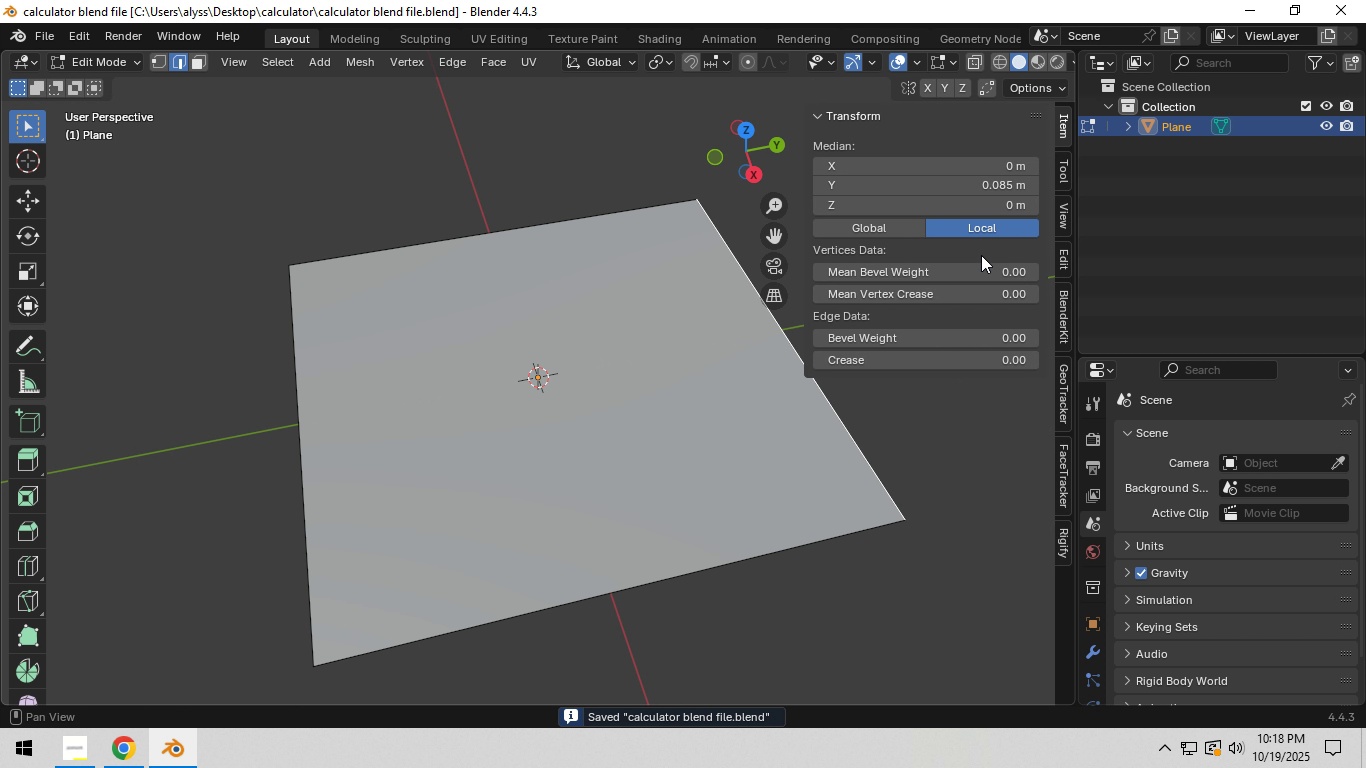 
key(Tab)
 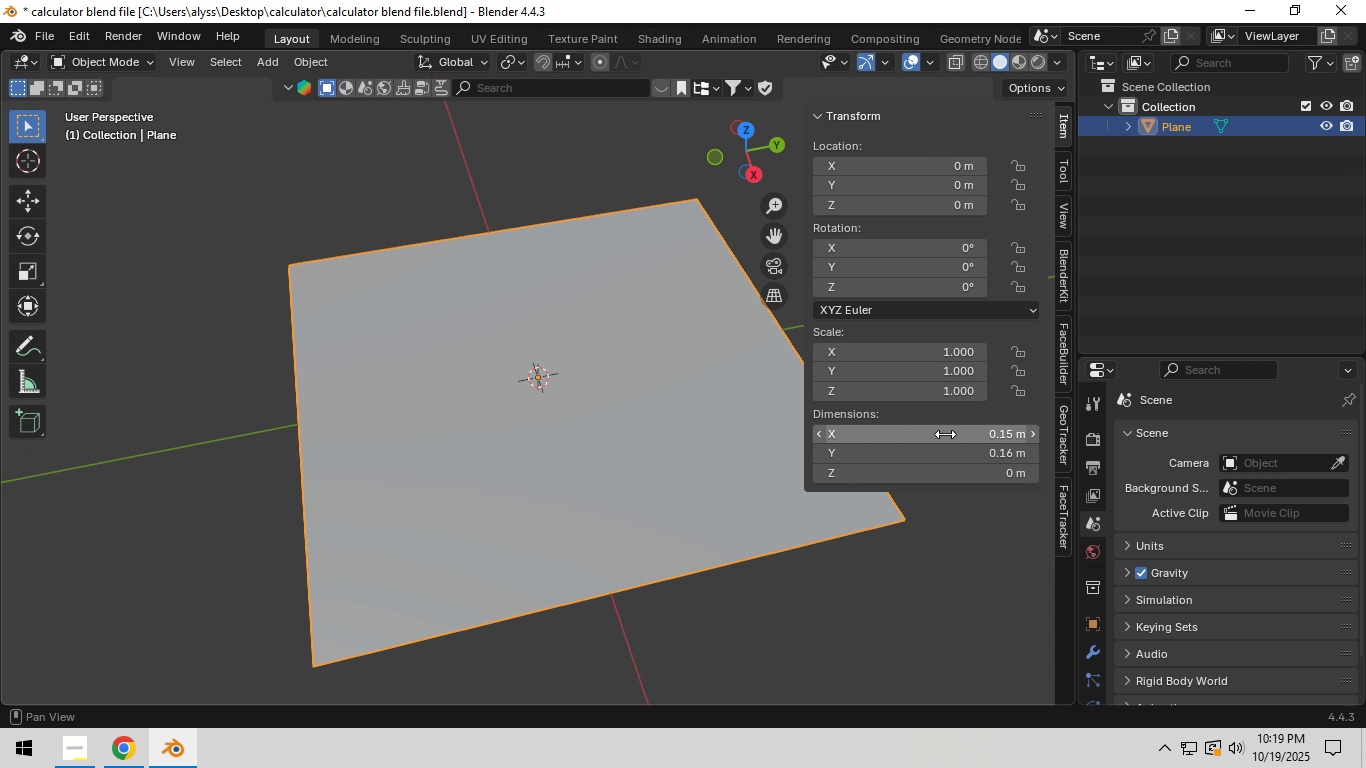 
left_click([633, 428])
 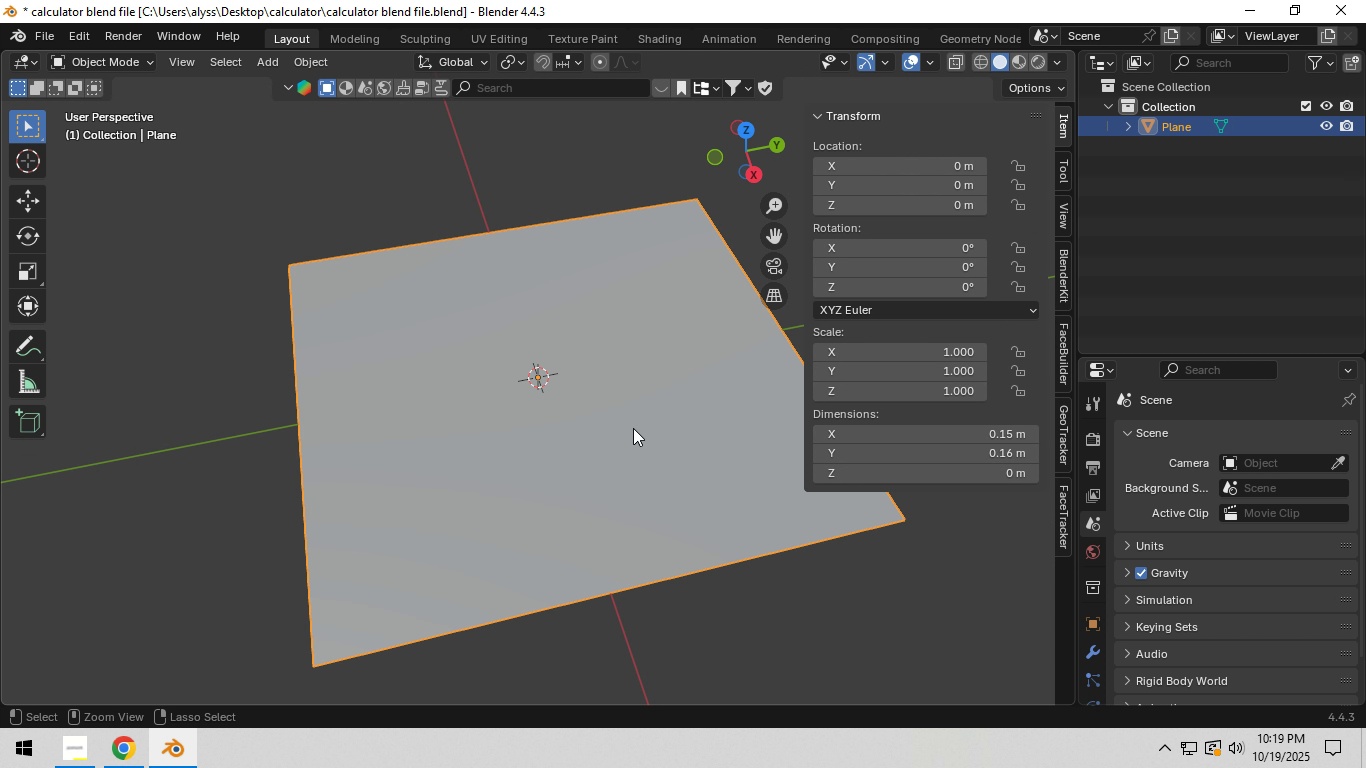 
key(Control+A)
 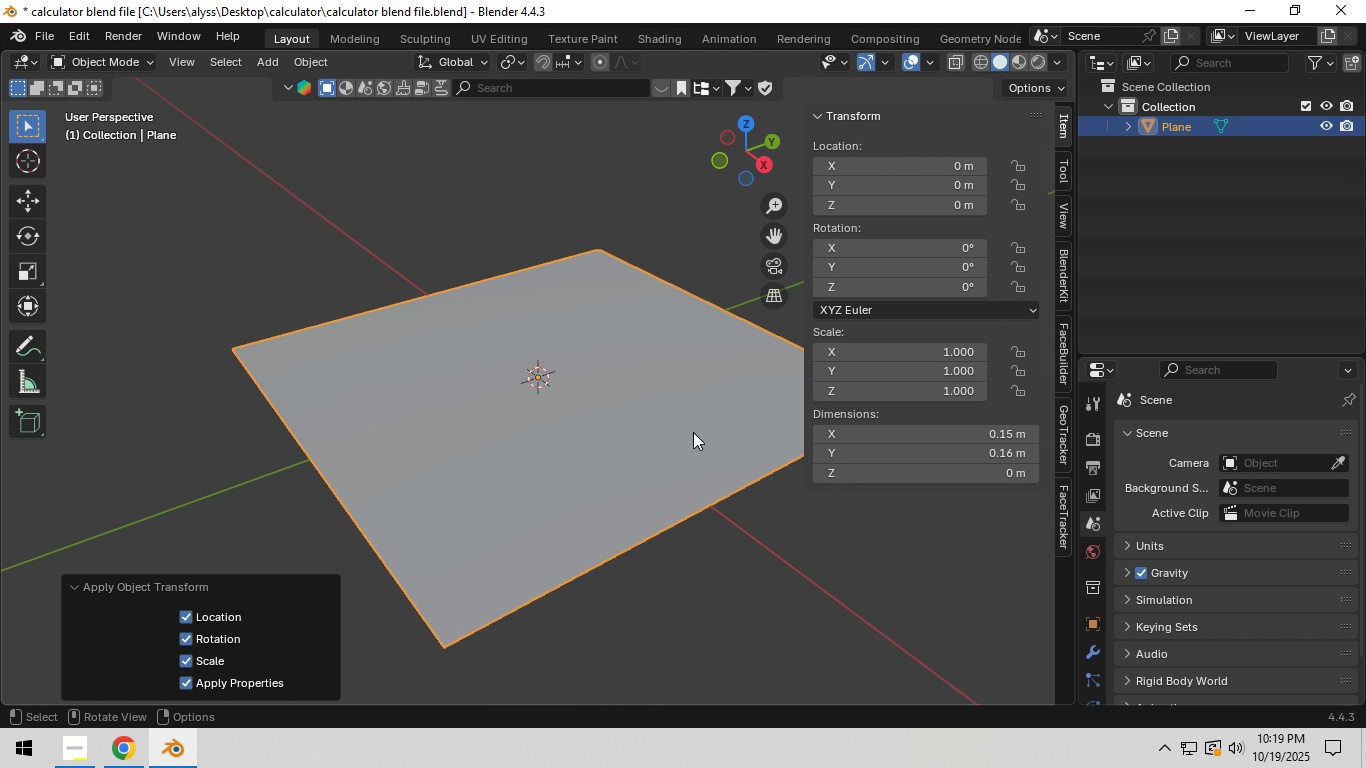 
key(N)
 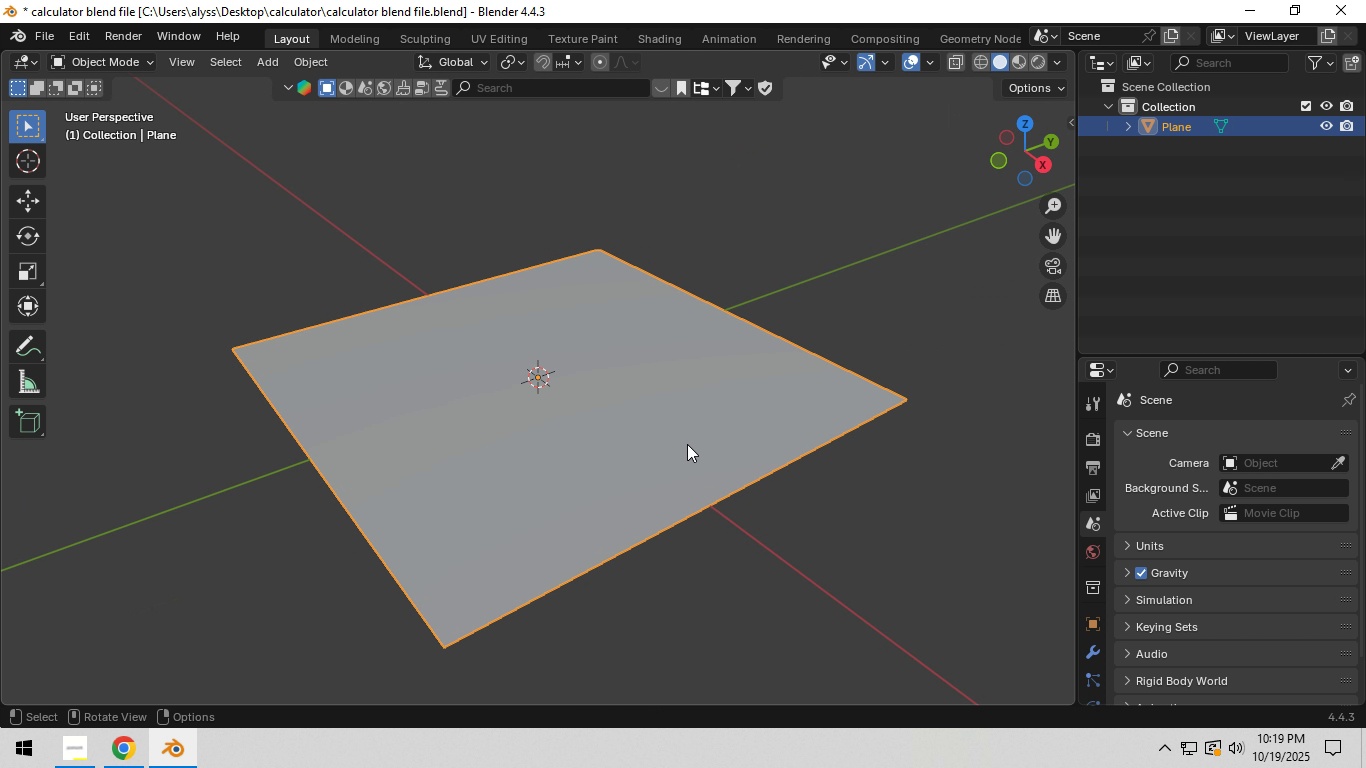 
key(Tab)
 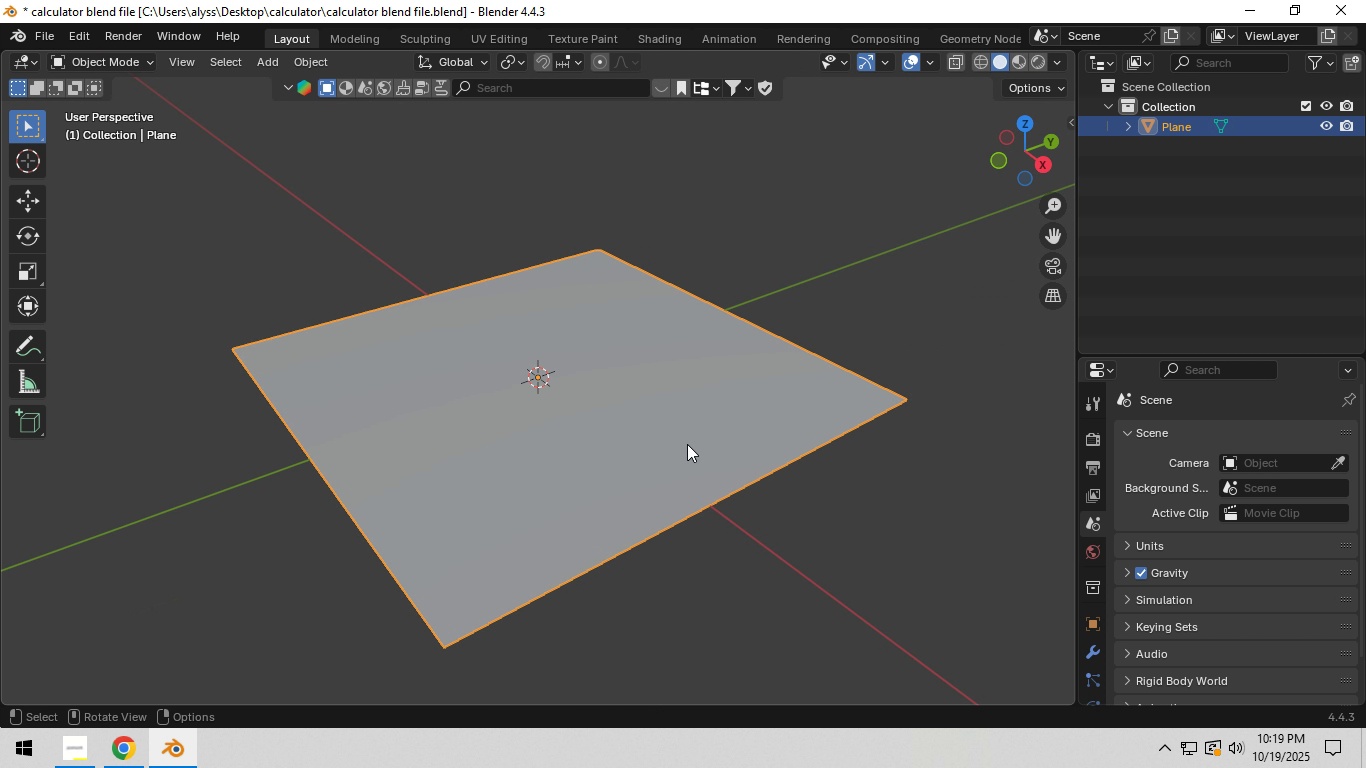 
key(Tab)
 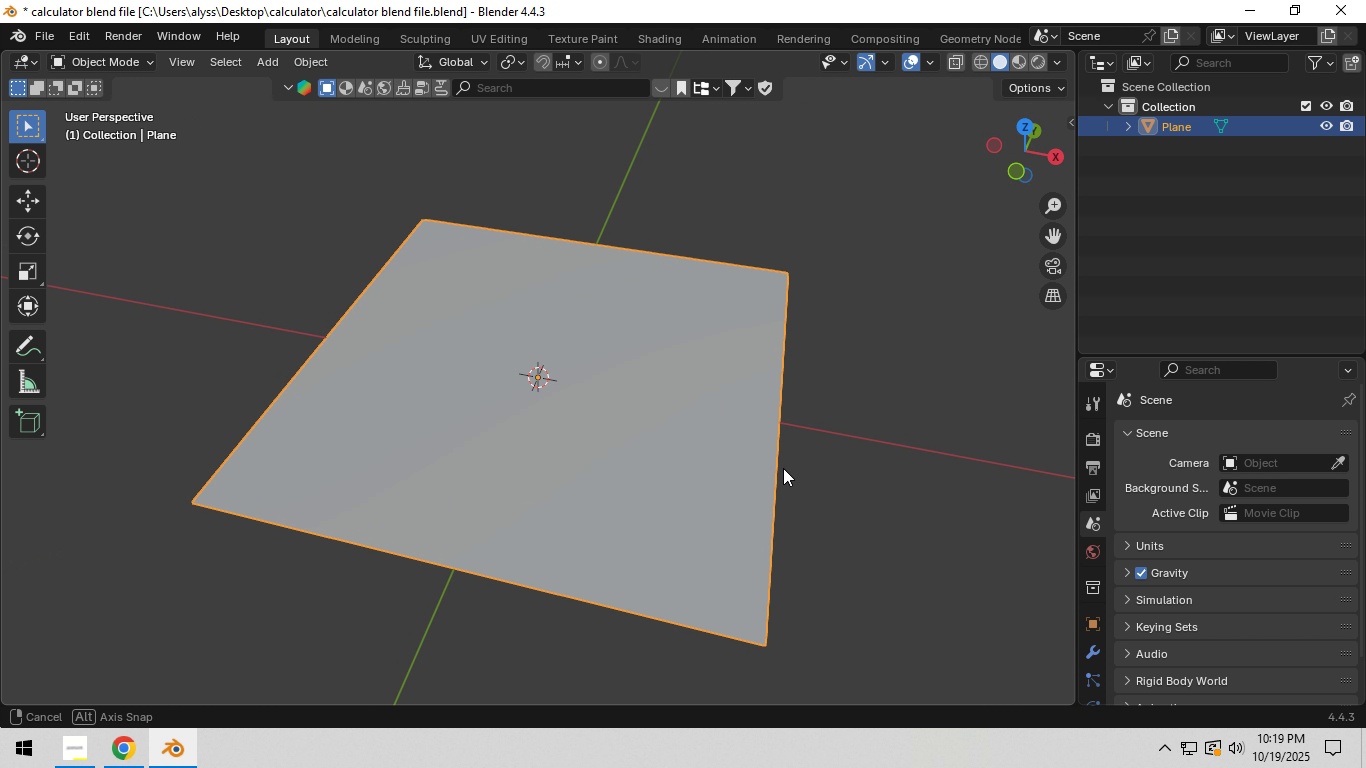 
key(Backquote)
 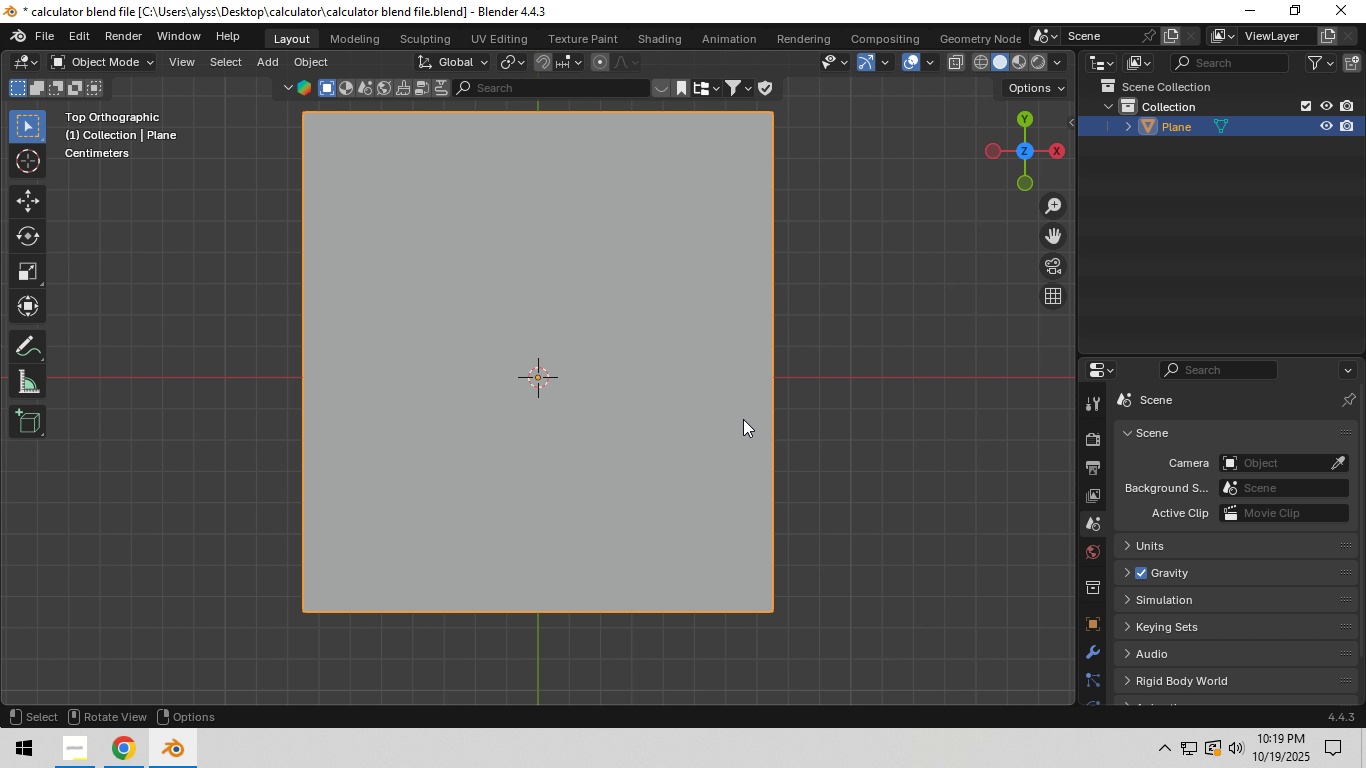 
wait(11.36)
 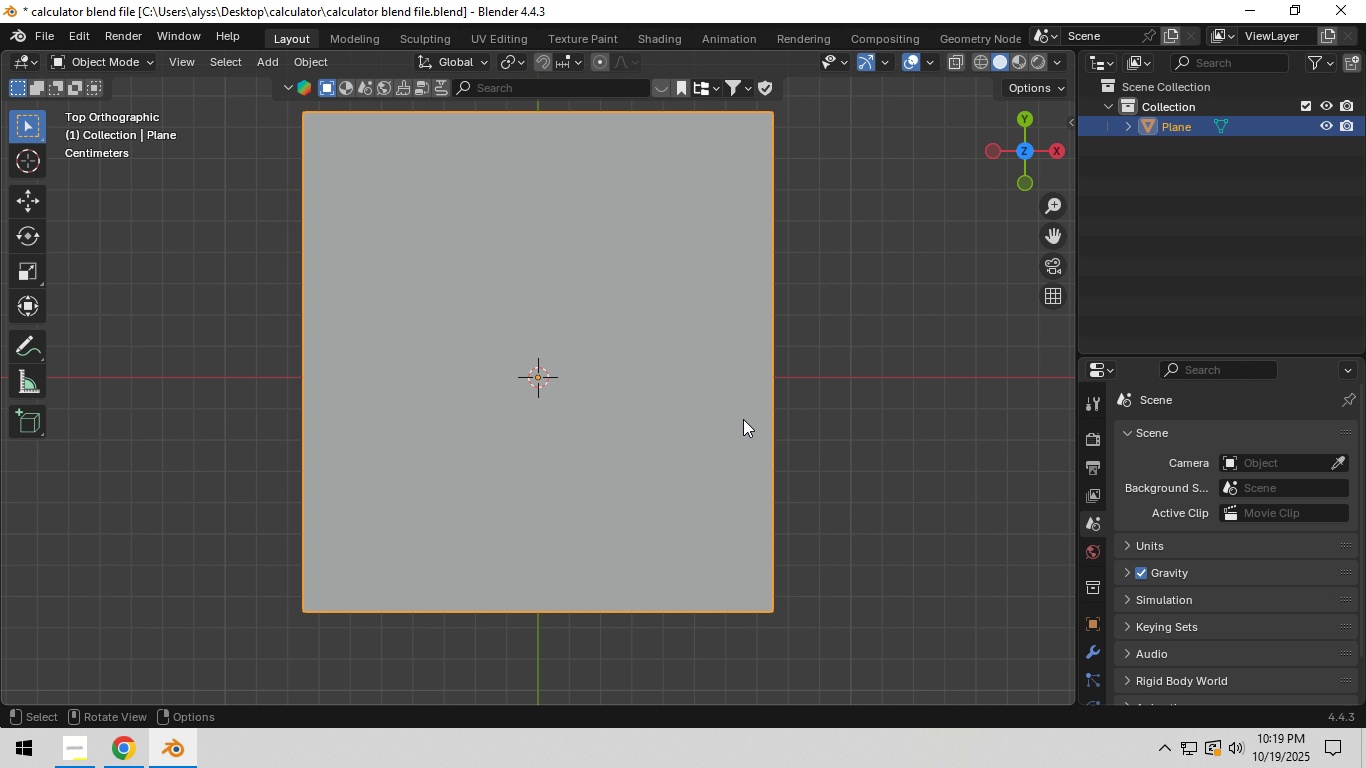 
key(Control+R)
 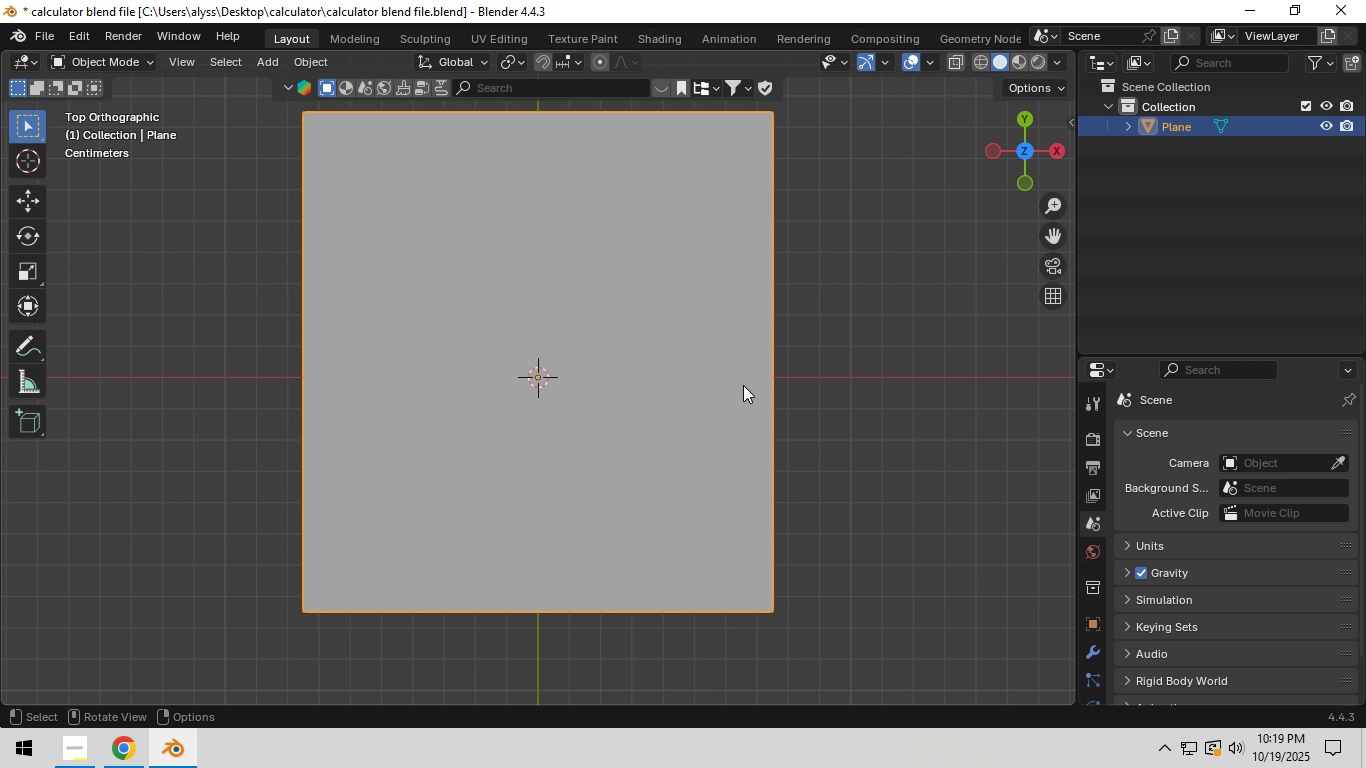 
key(Tab)
 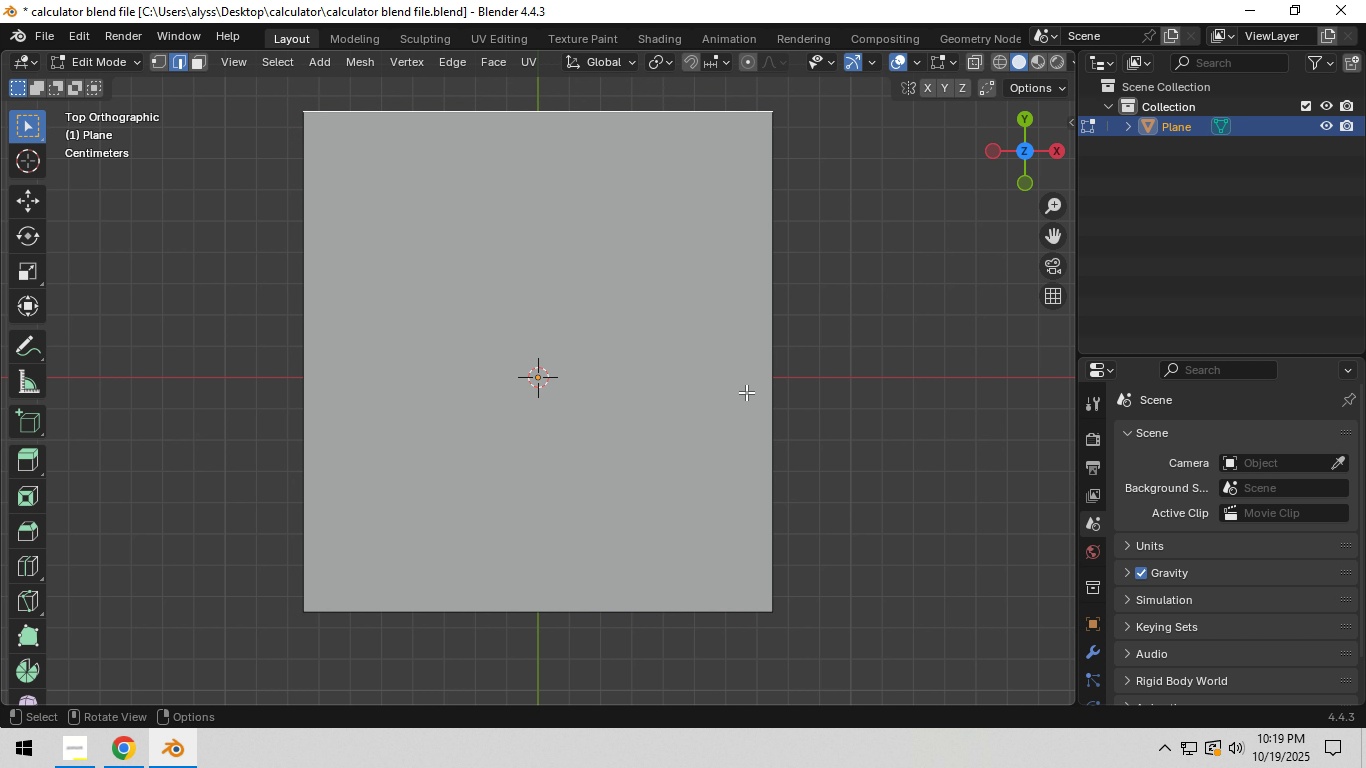 
hold_key(key=ControlLeft, duration=1.5)
 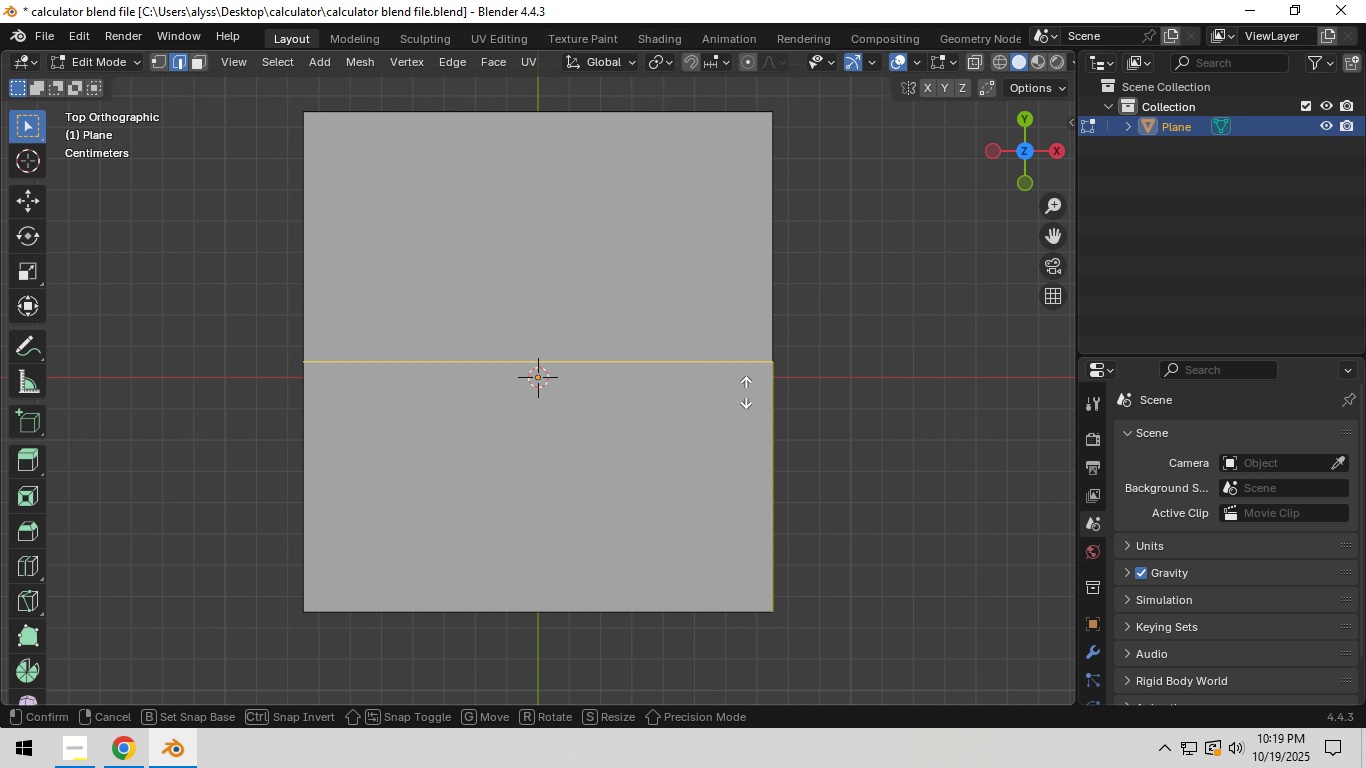 
key(Control+R)
 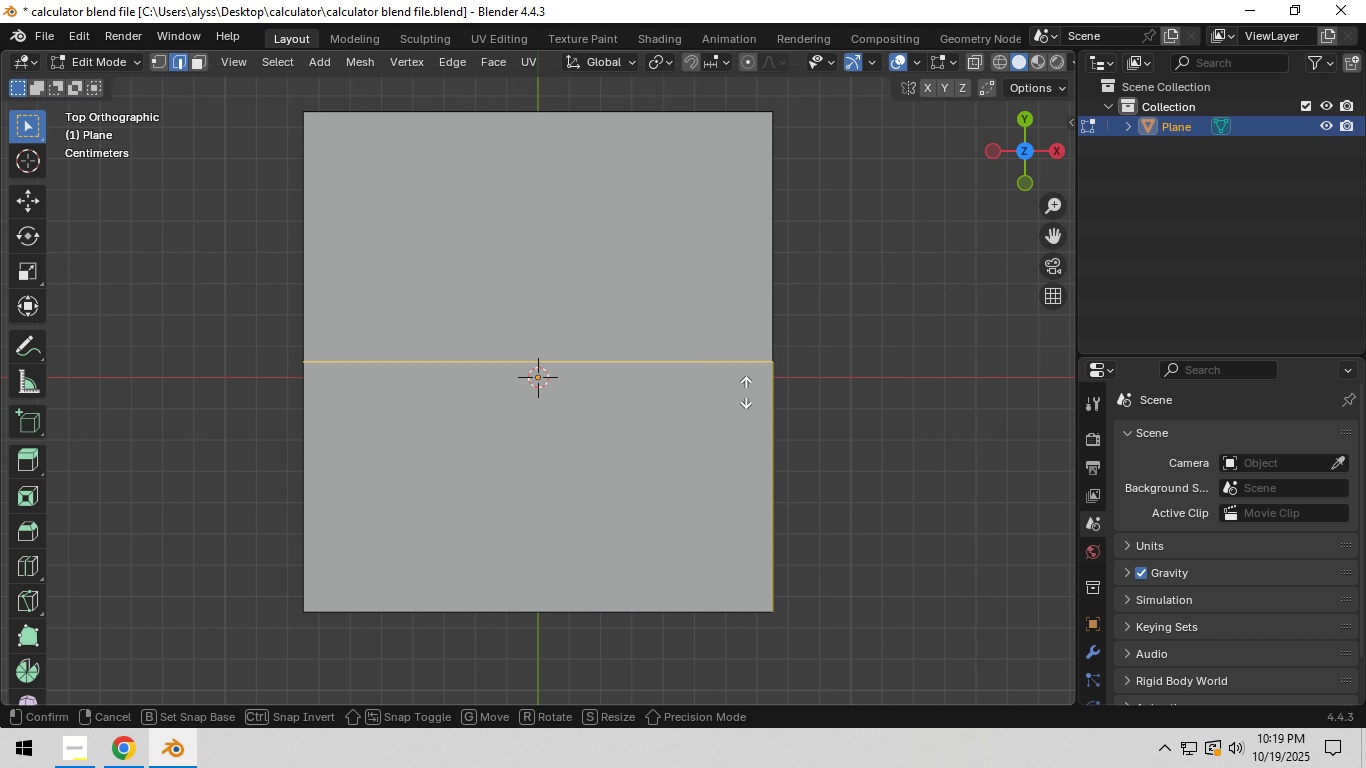 
left_click([746, 392])
 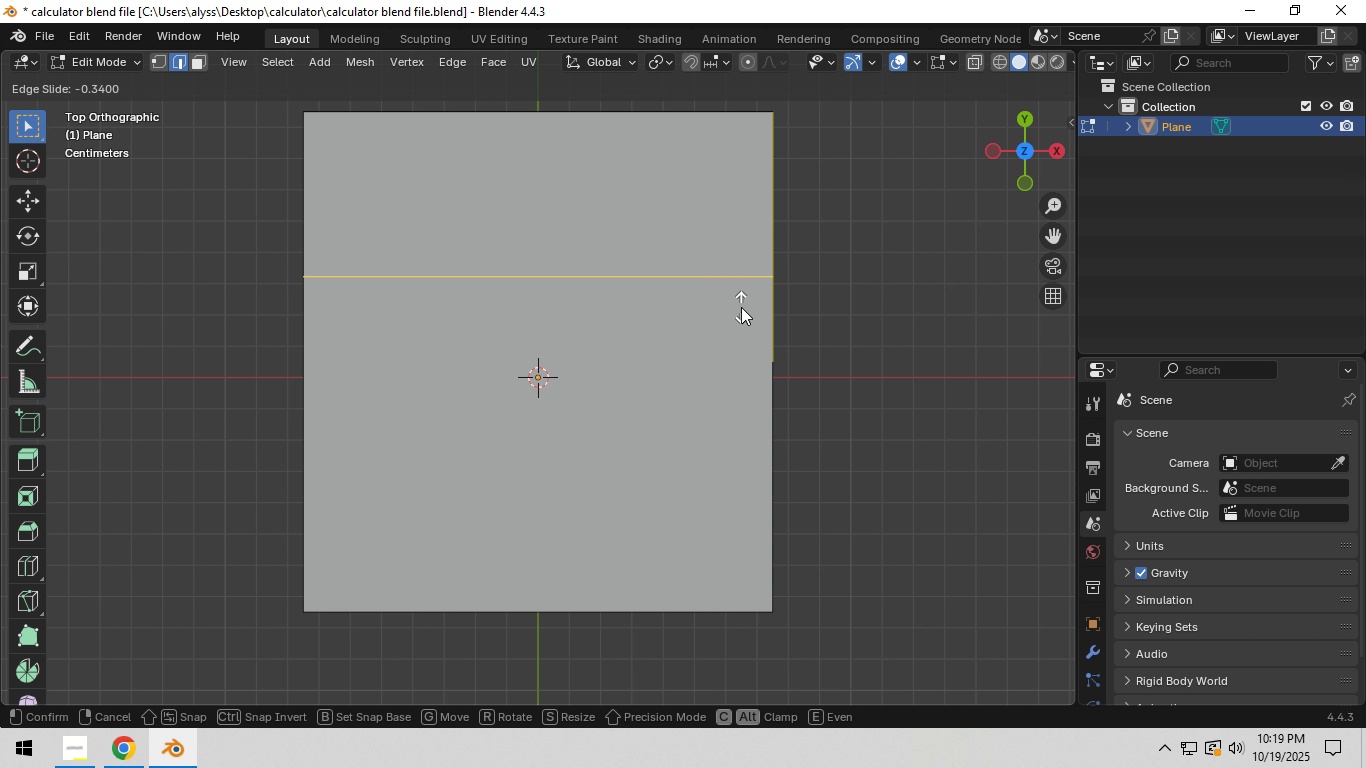 
wait(5.91)
 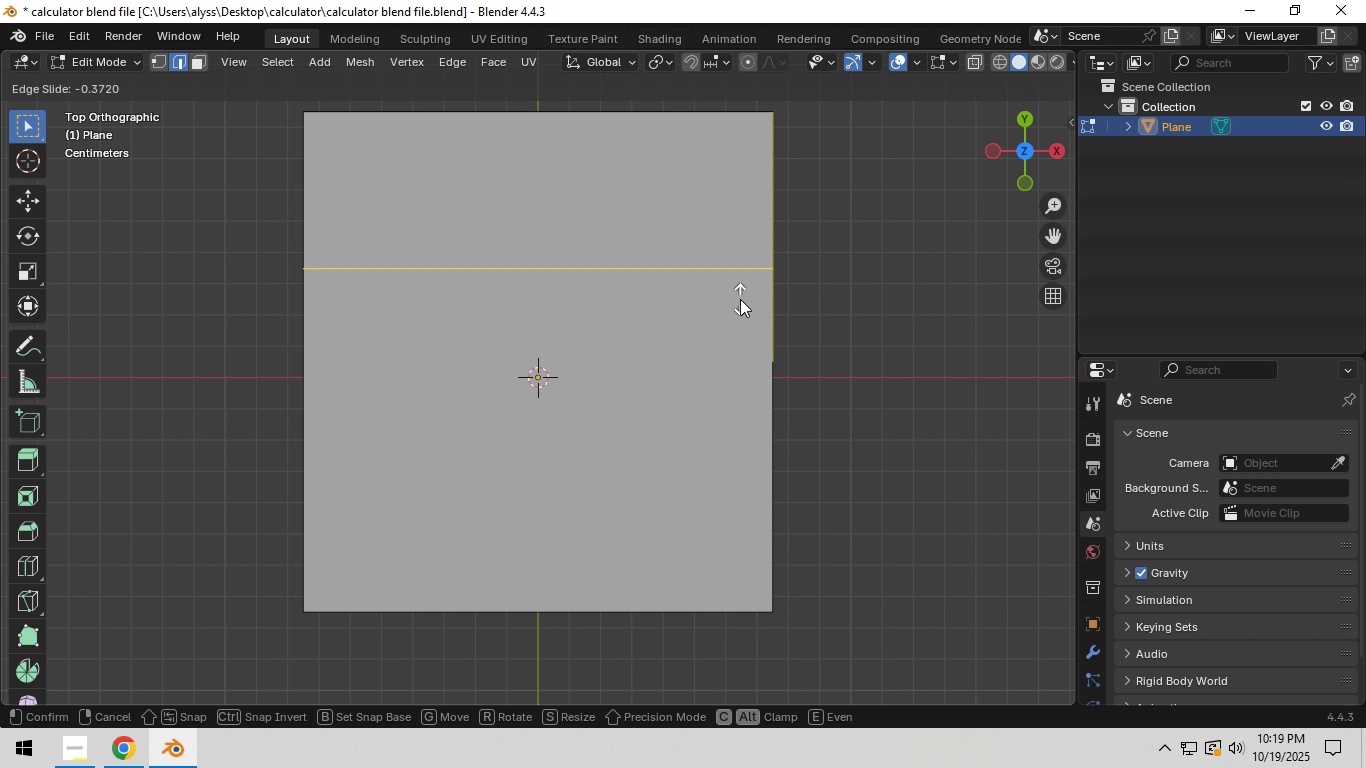 
left_click([741, 307])
 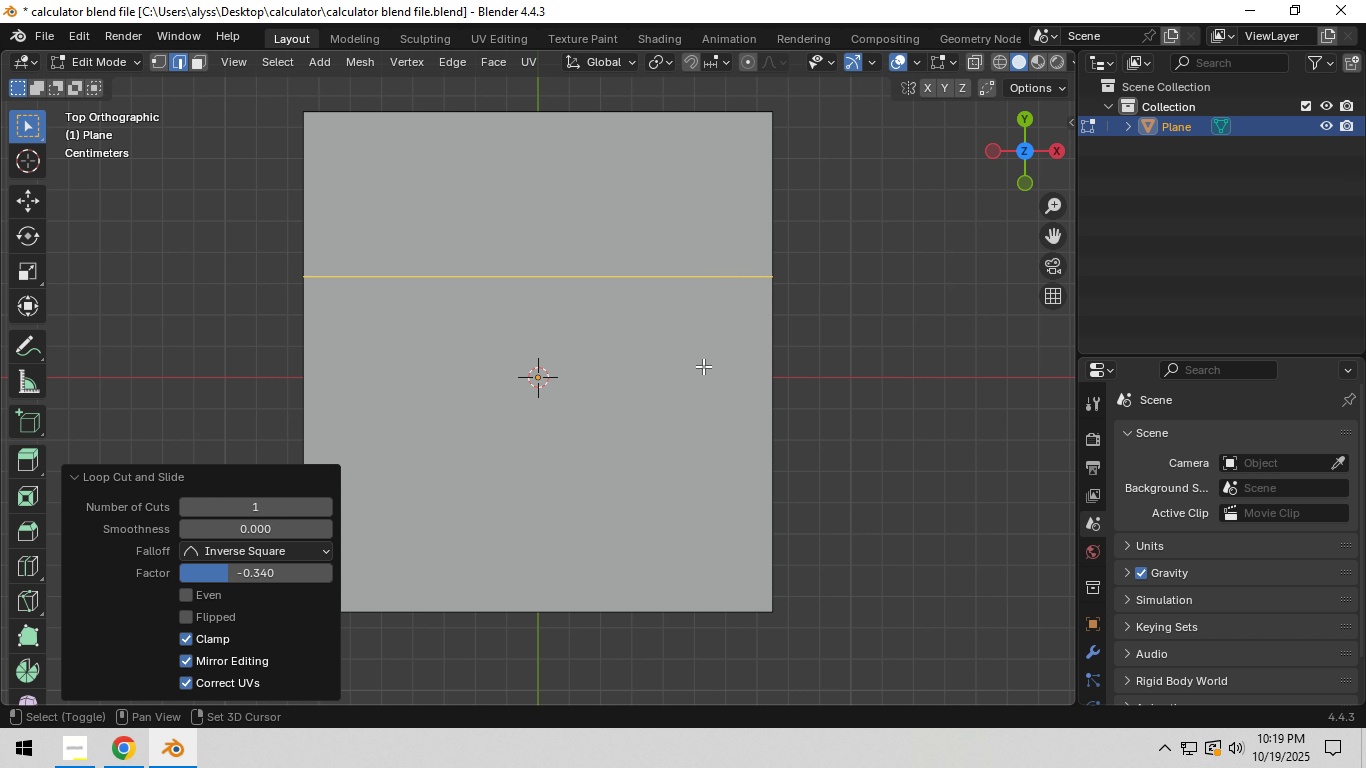 
hold_key(key=ShiftLeft, duration=0.42)
 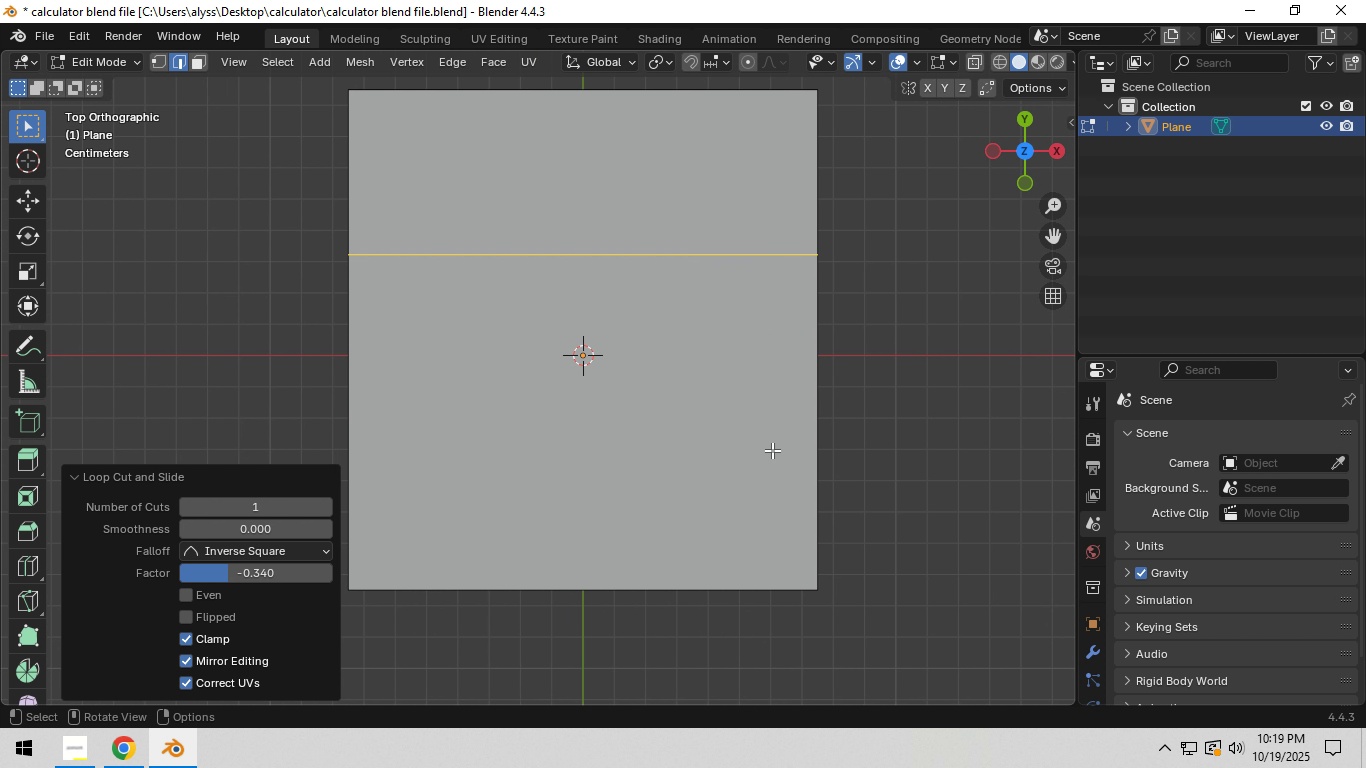 
hold_key(key=ControlLeft, duration=0.46)
 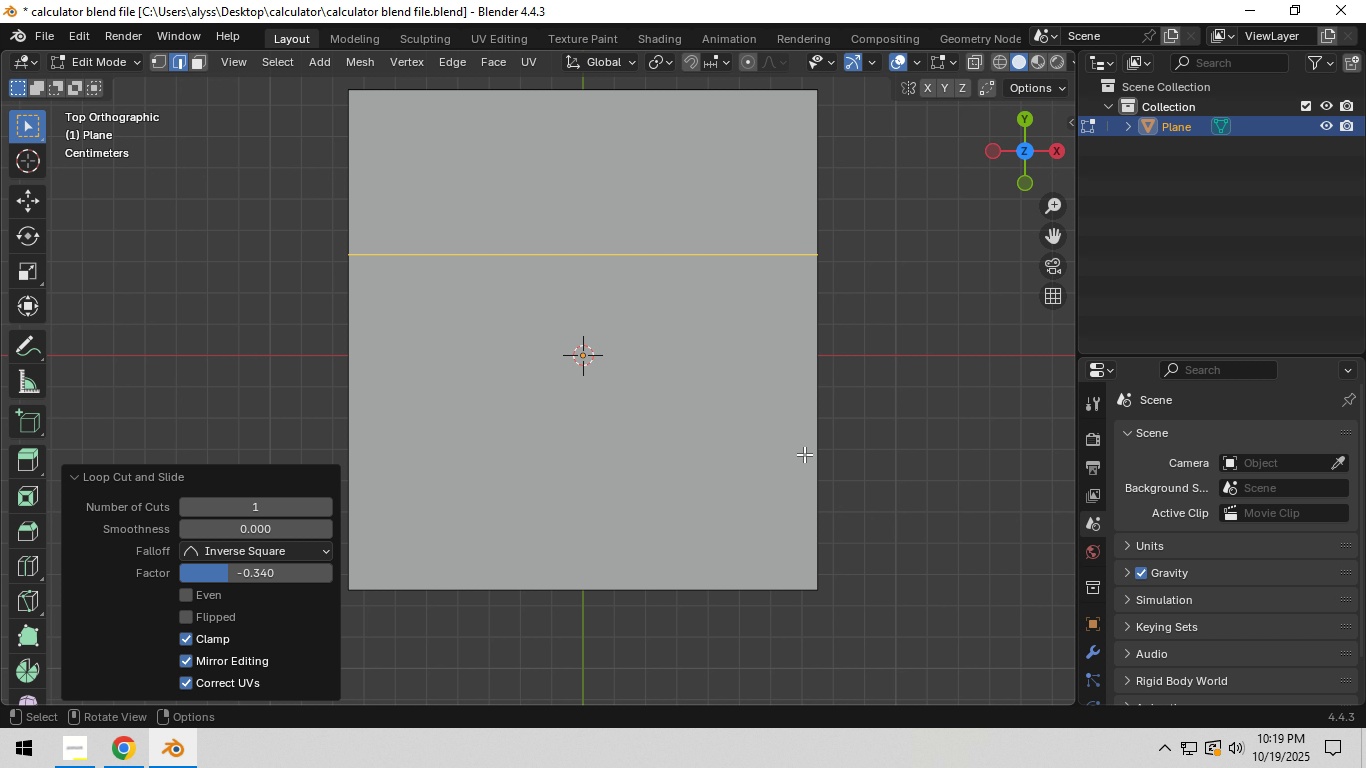 
key(Control+R)
 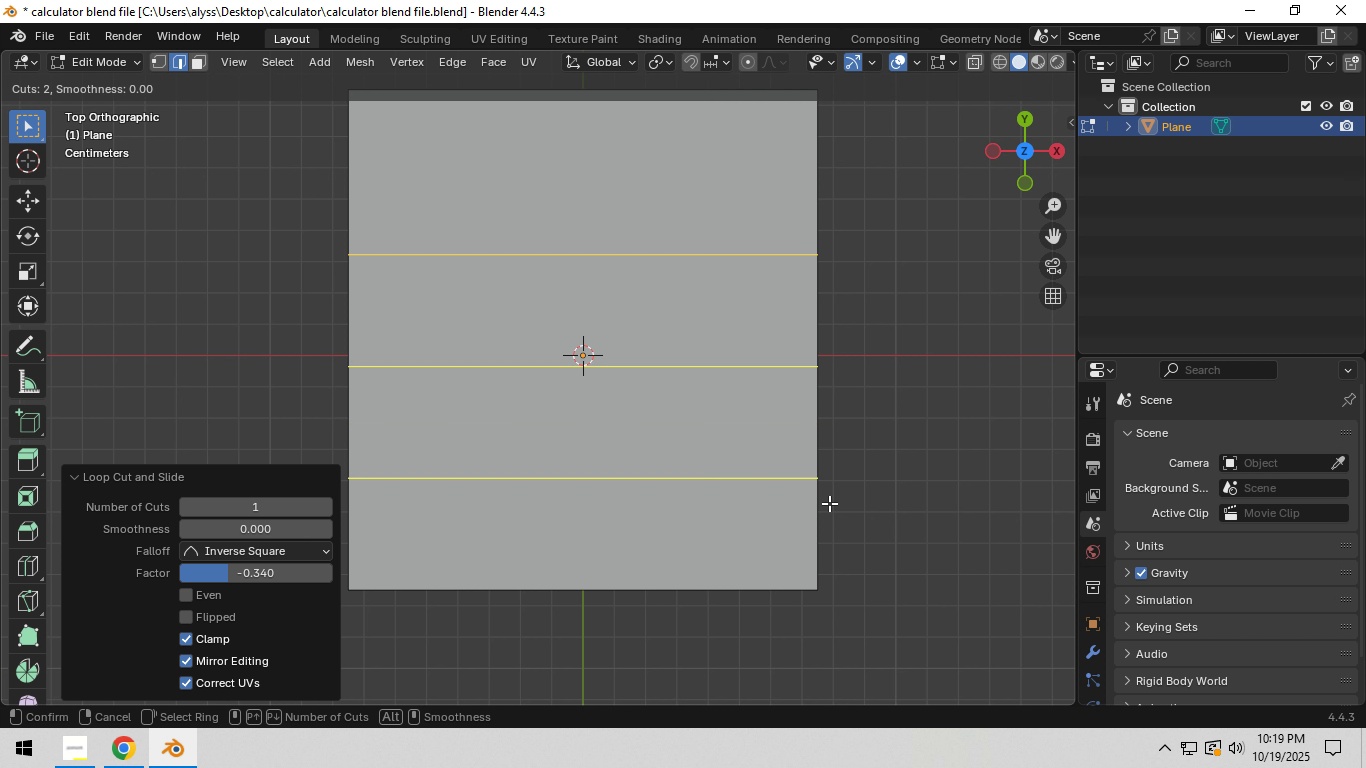 
scroll: coordinate [829, 503], scroll_direction: up, amount: 3.0
 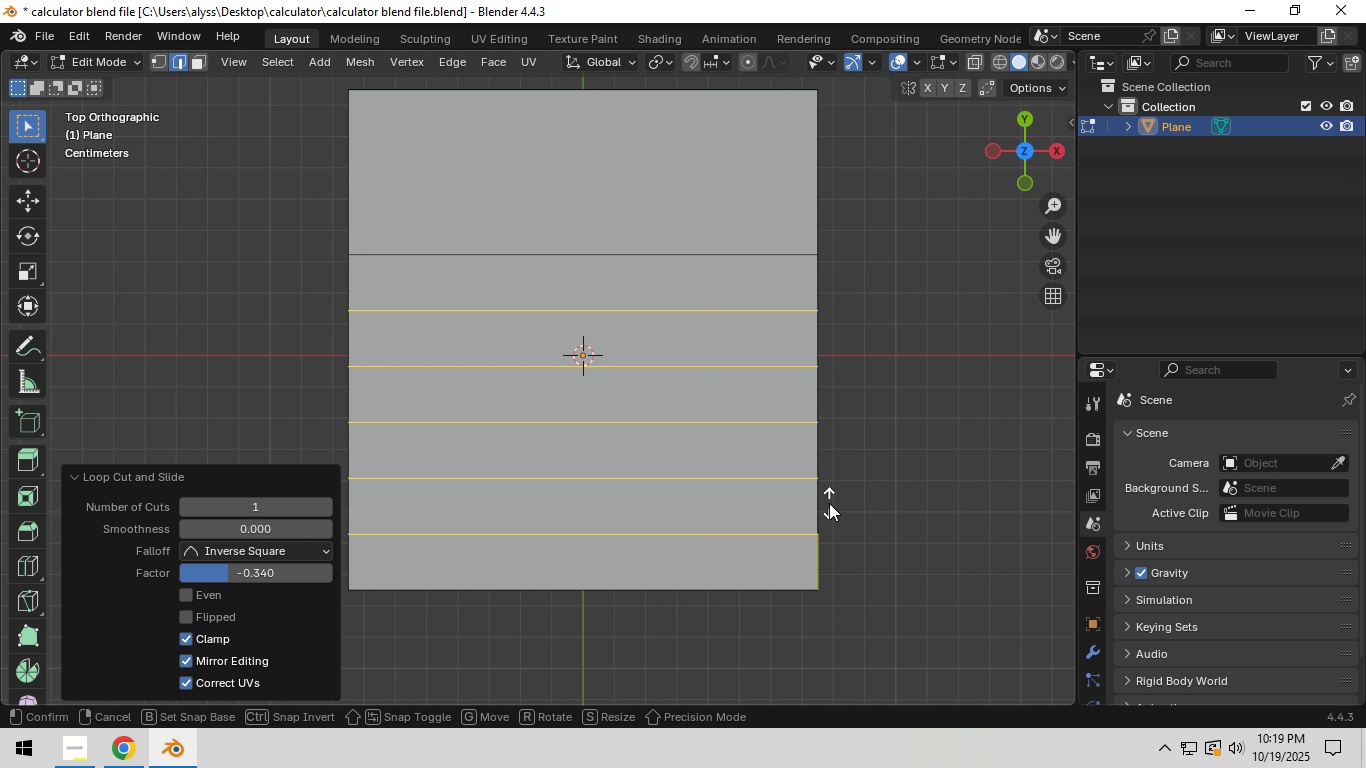 
right_click([829, 503])
 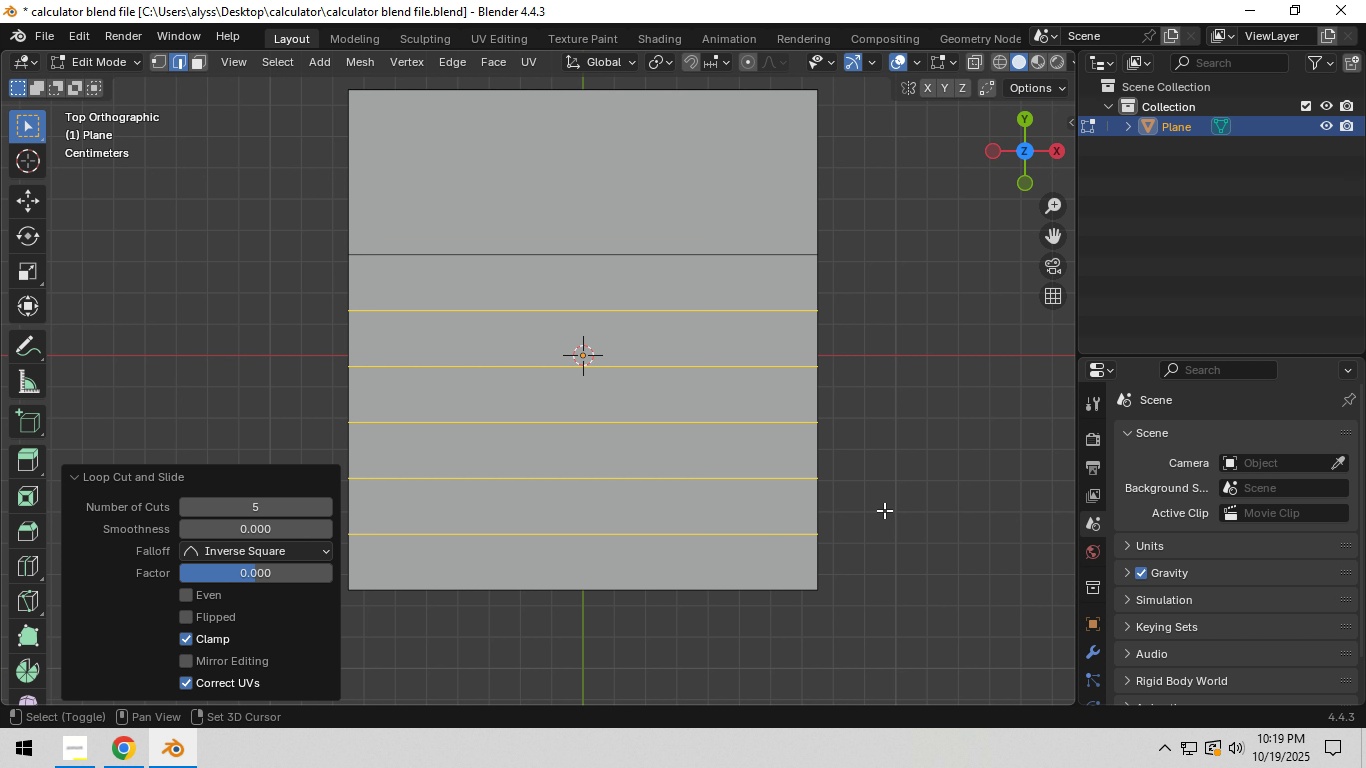 
left_click([829, 503])
 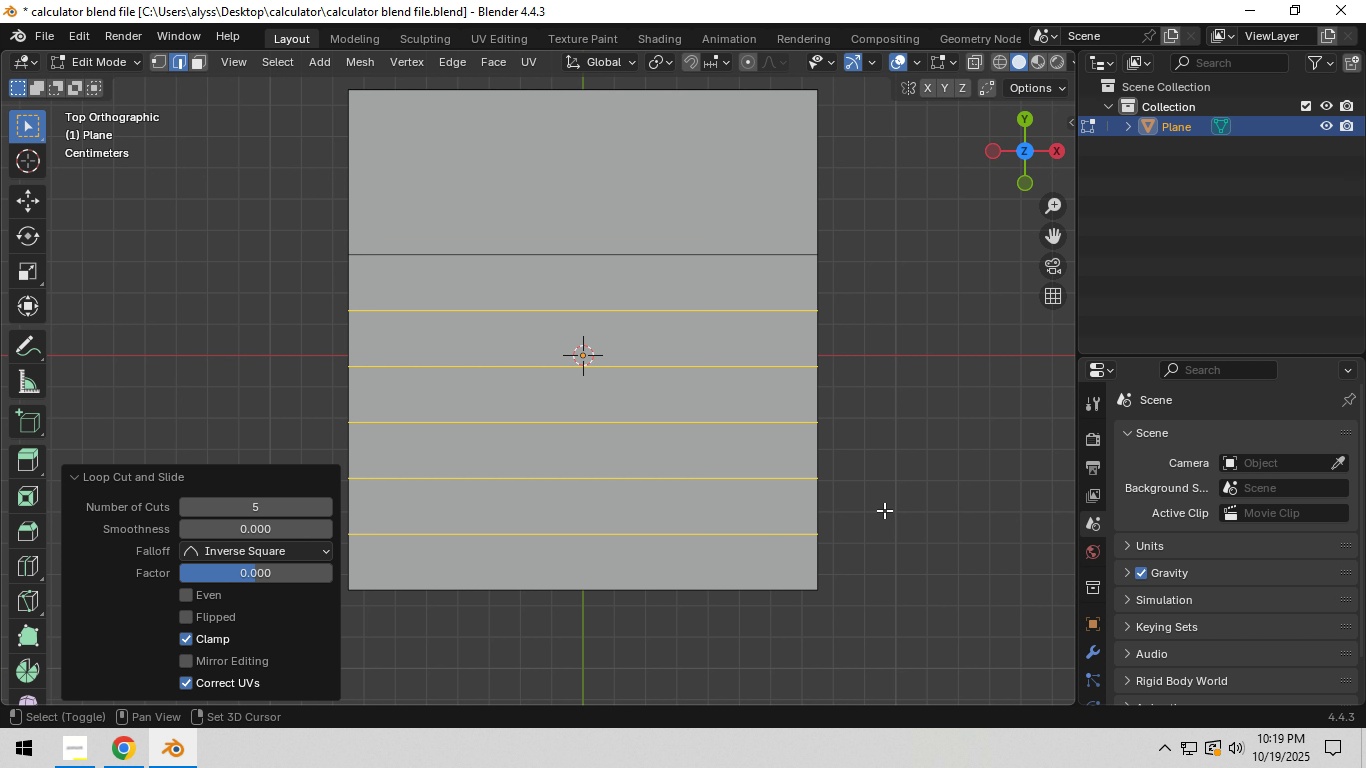 
hold_key(key=ShiftLeft, duration=0.33)
 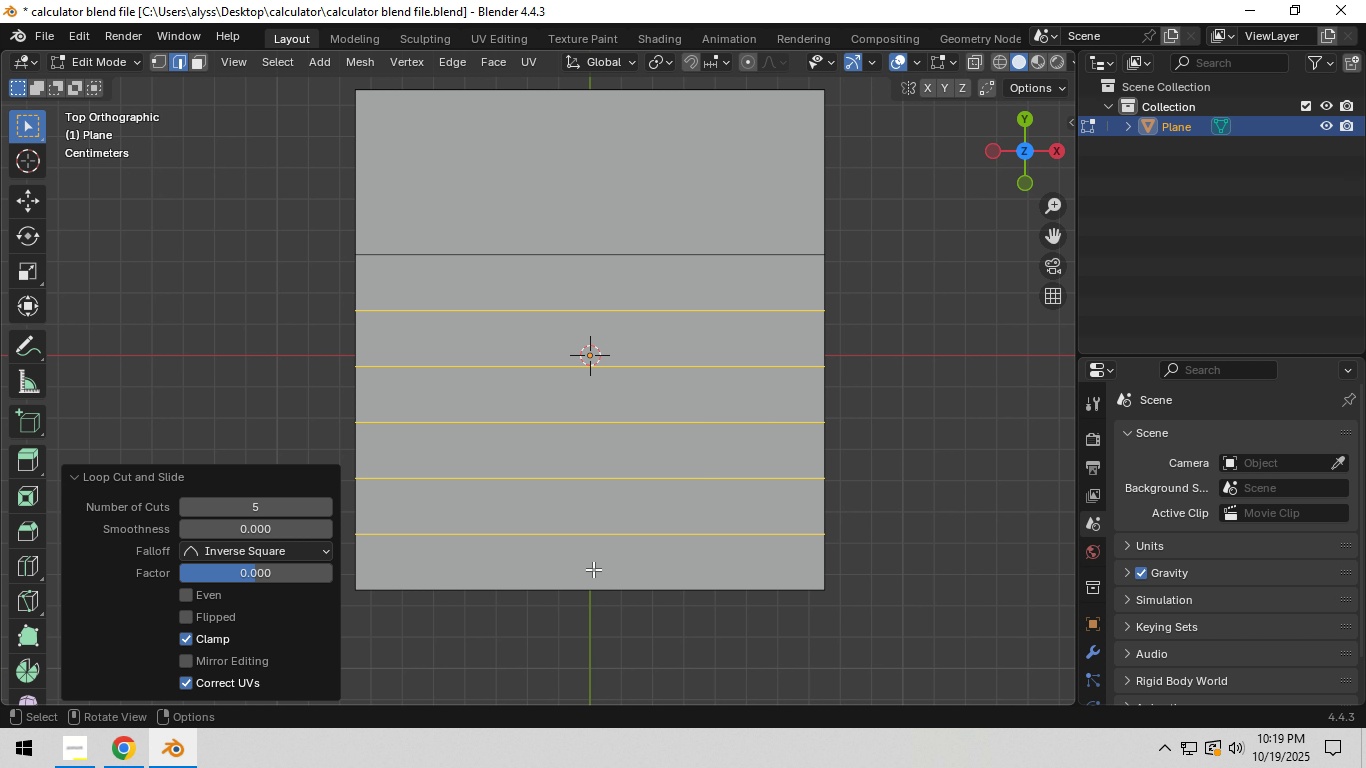 
key(Control+R)
 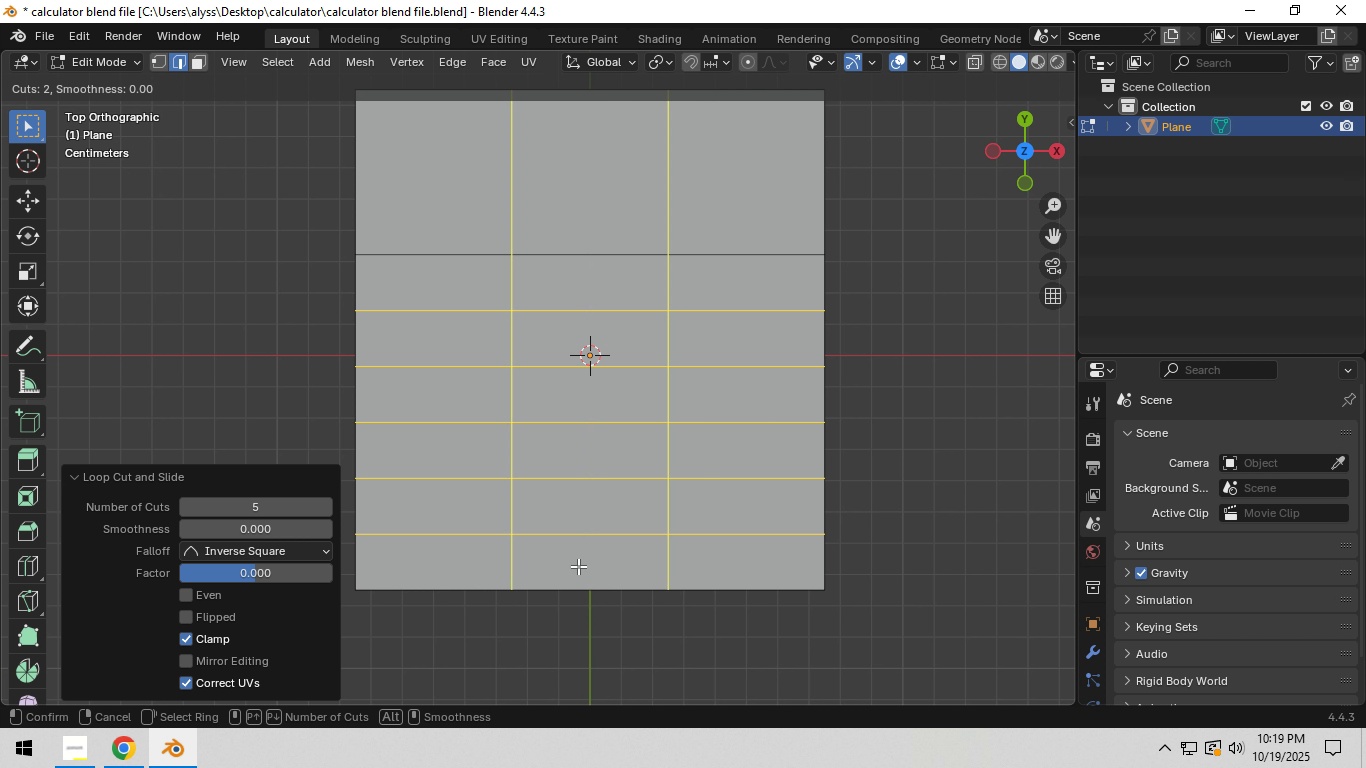 
scroll: coordinate [578, 566], scroll_direction: up, amount: 2.0
 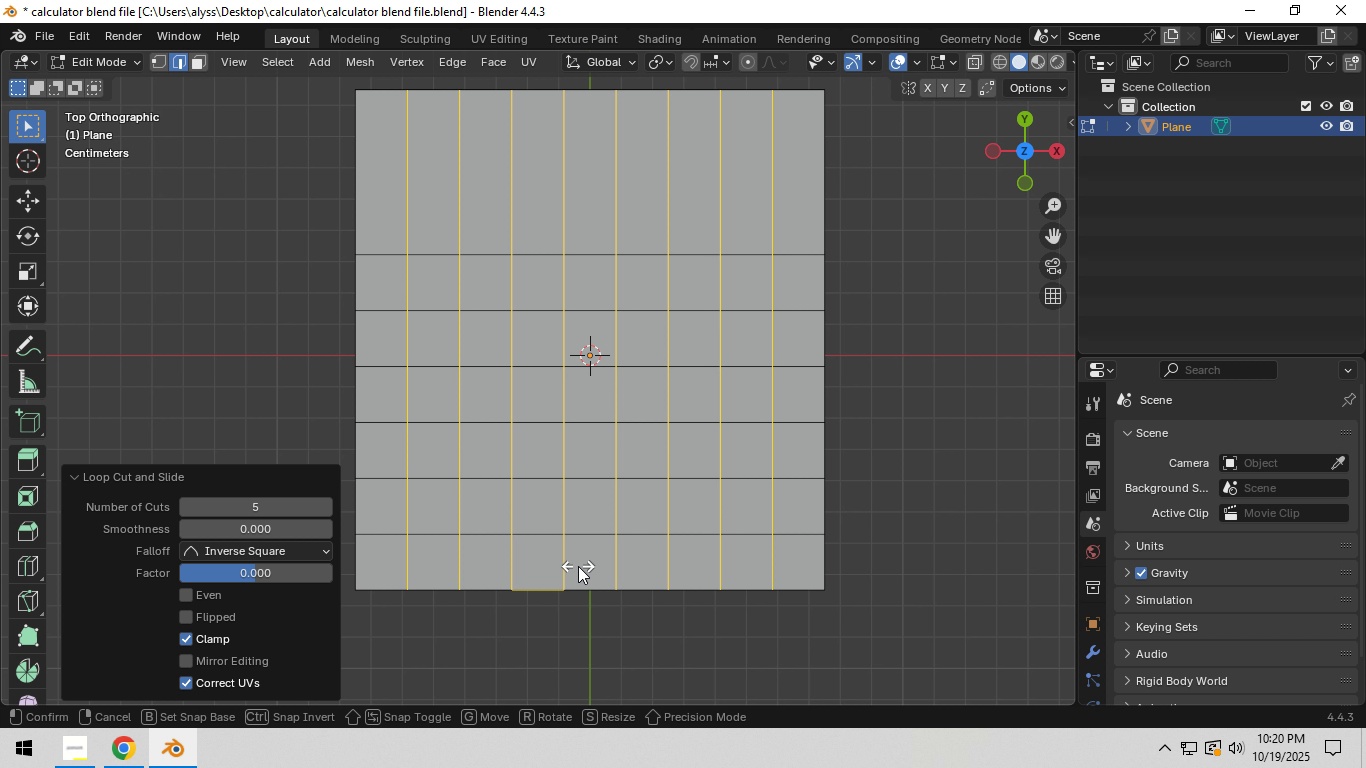 
right_click([578, 566])
 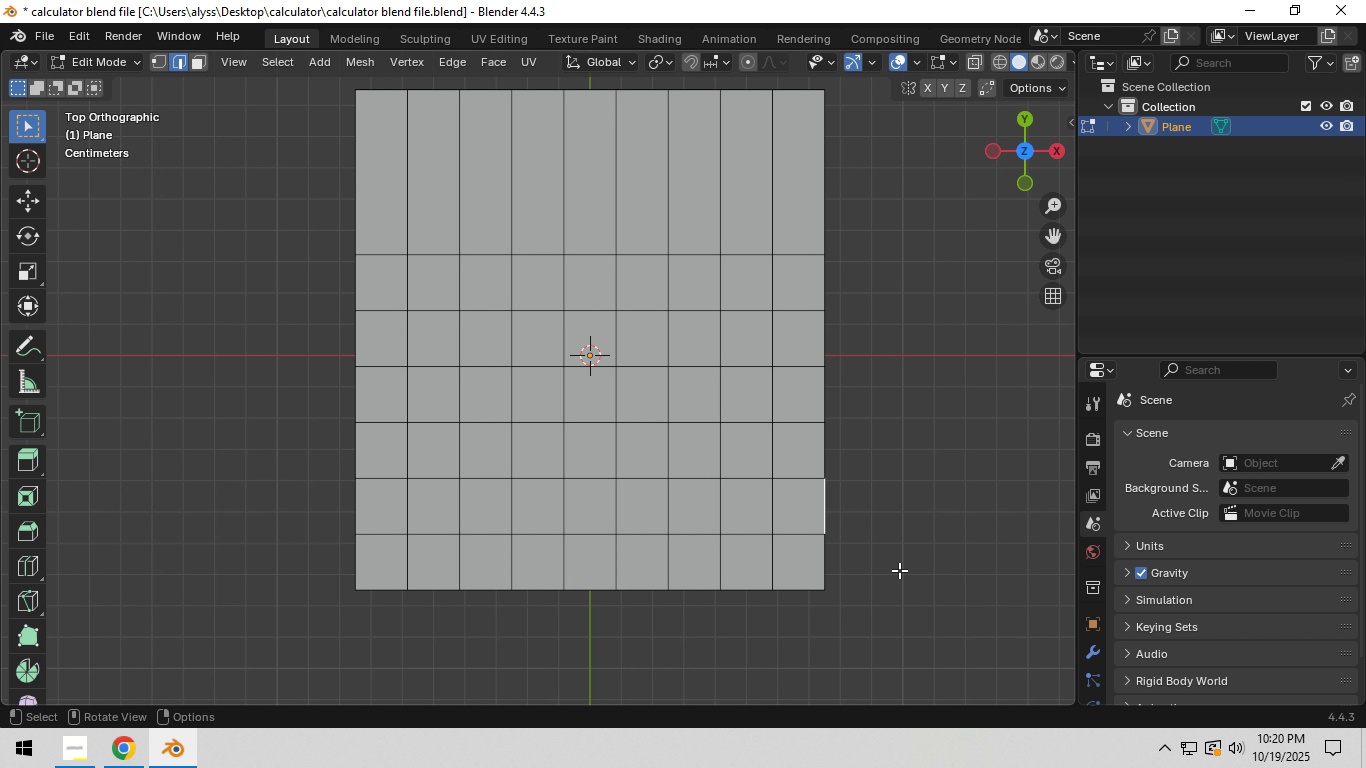 
left_click([578, 566])
 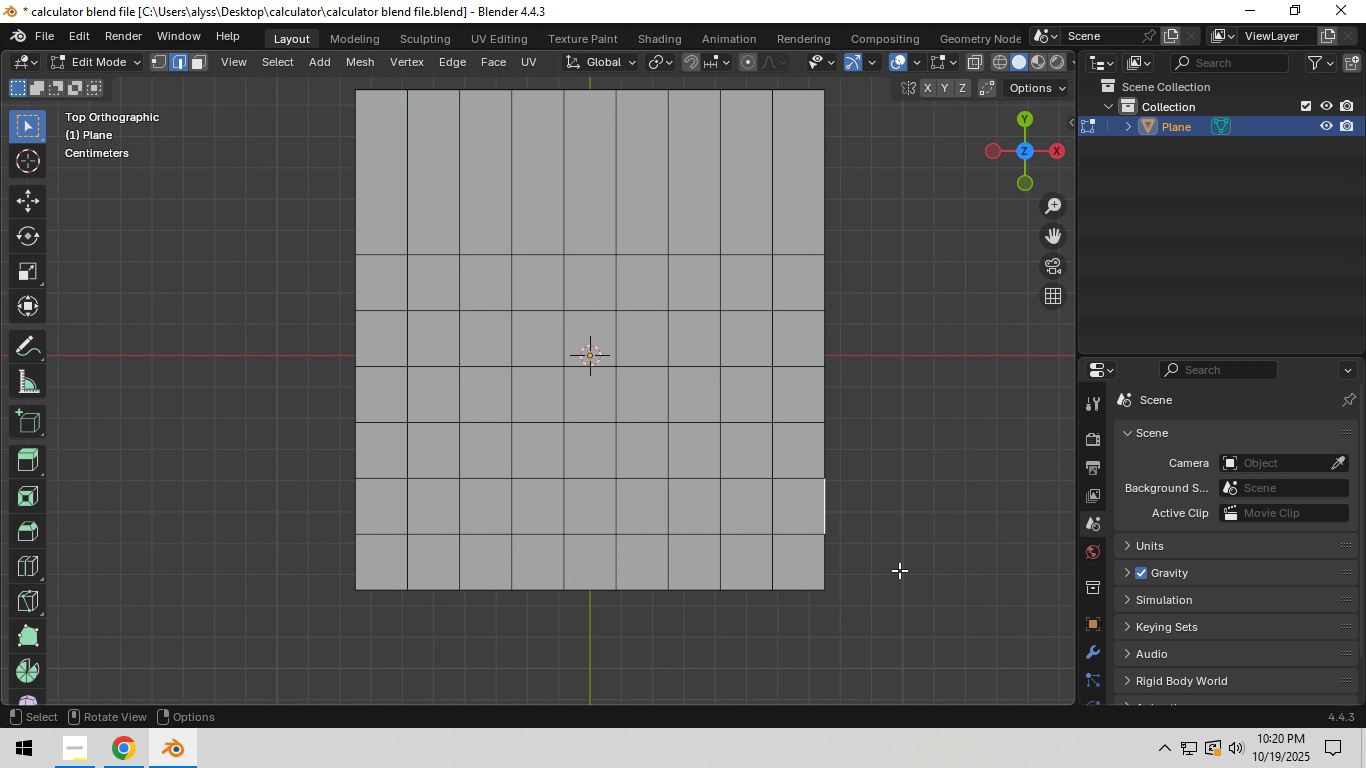 
left_click([899, 570])
 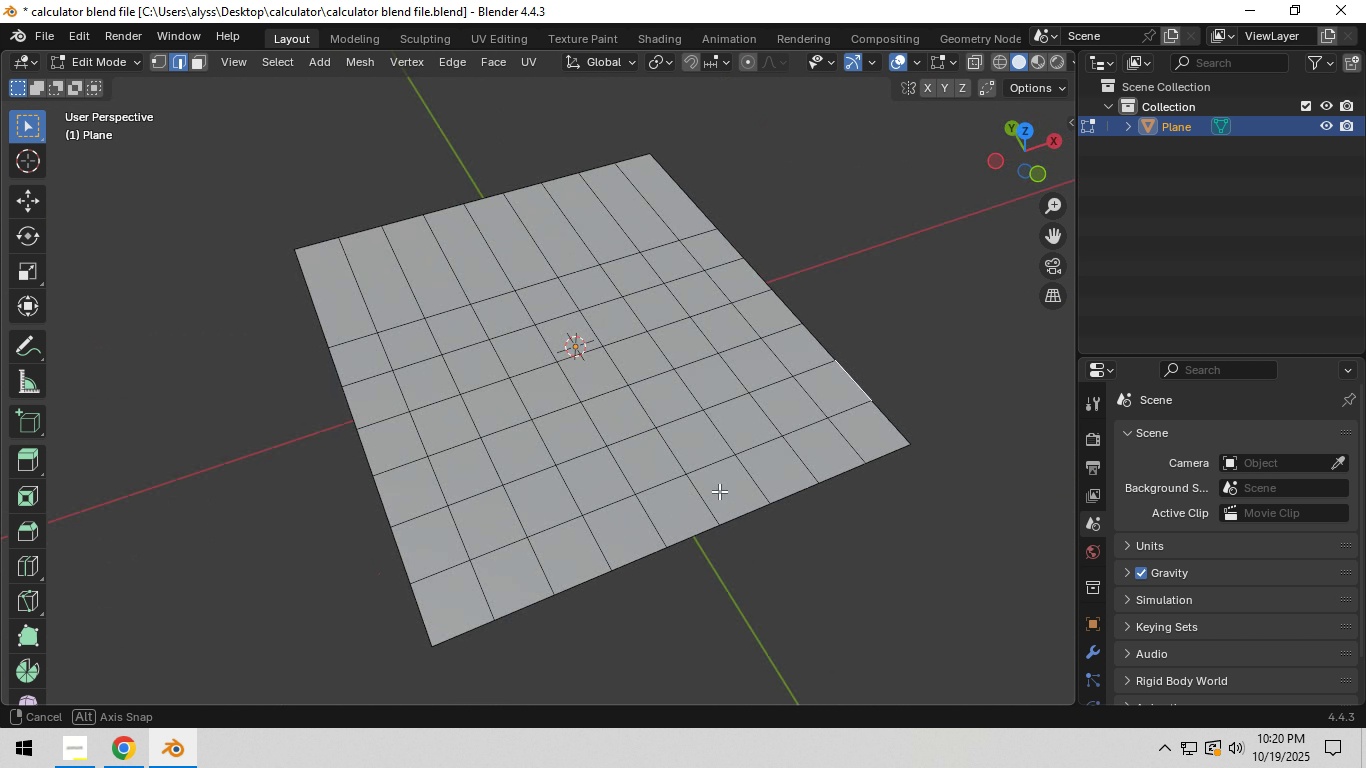 
left_click([824, 572])
 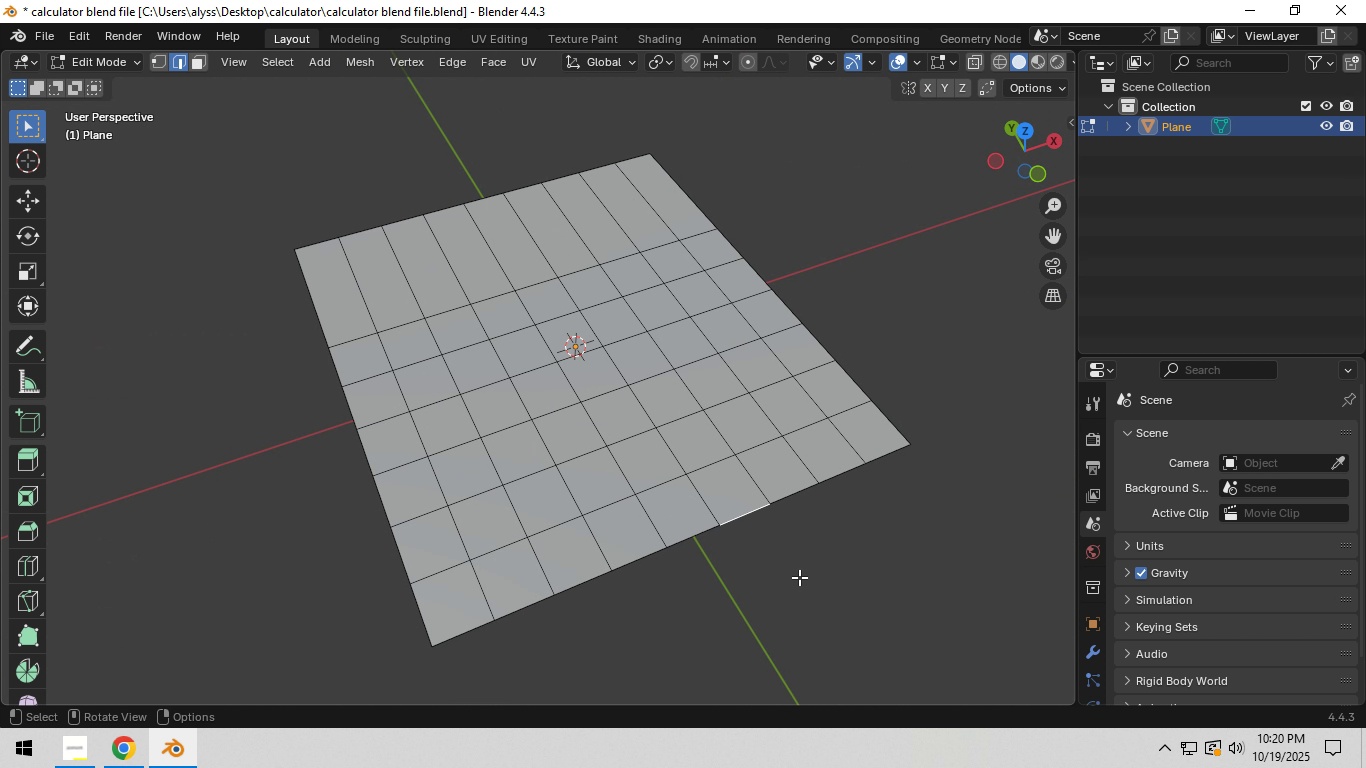 
hold_key(key=ShiftLeft, duration=0.42)
 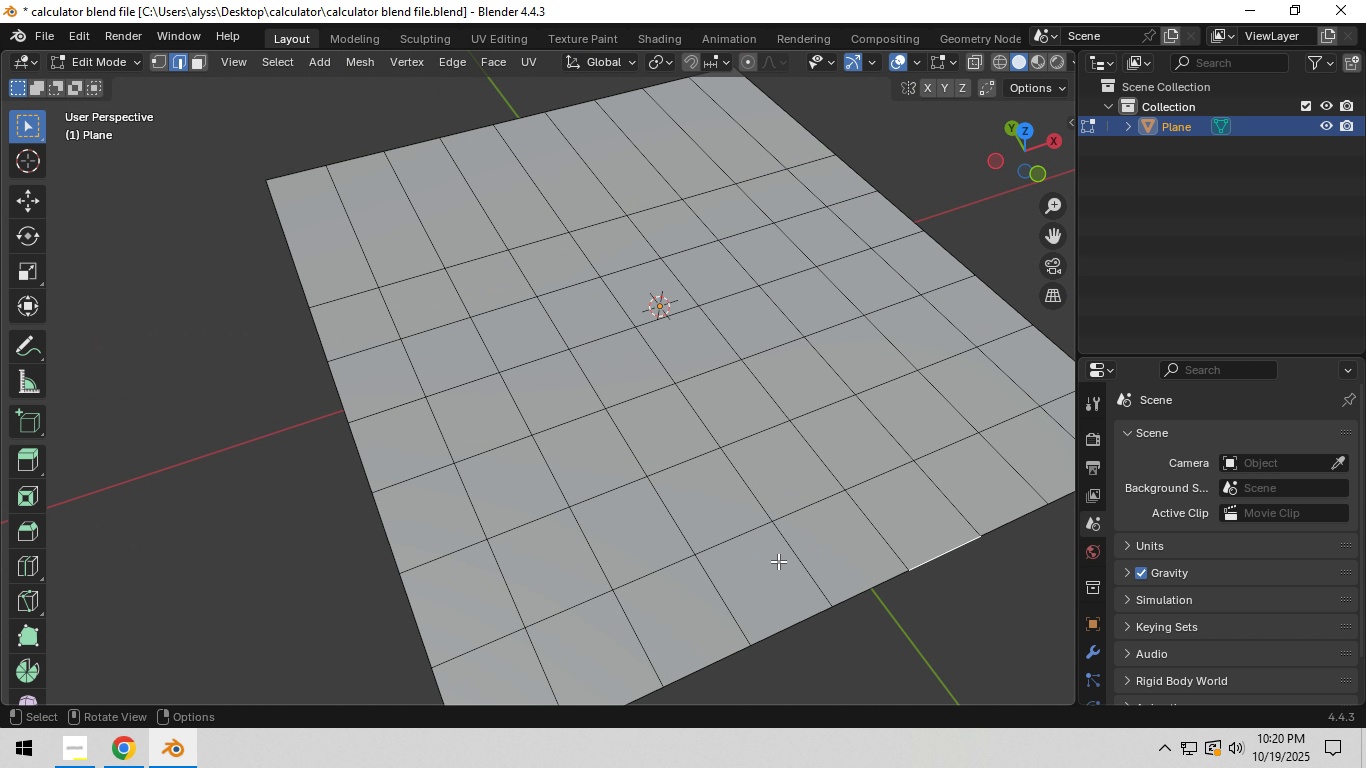 
scroll: coordinate [778, 561], scroll_direction: up, amount: 3.0
 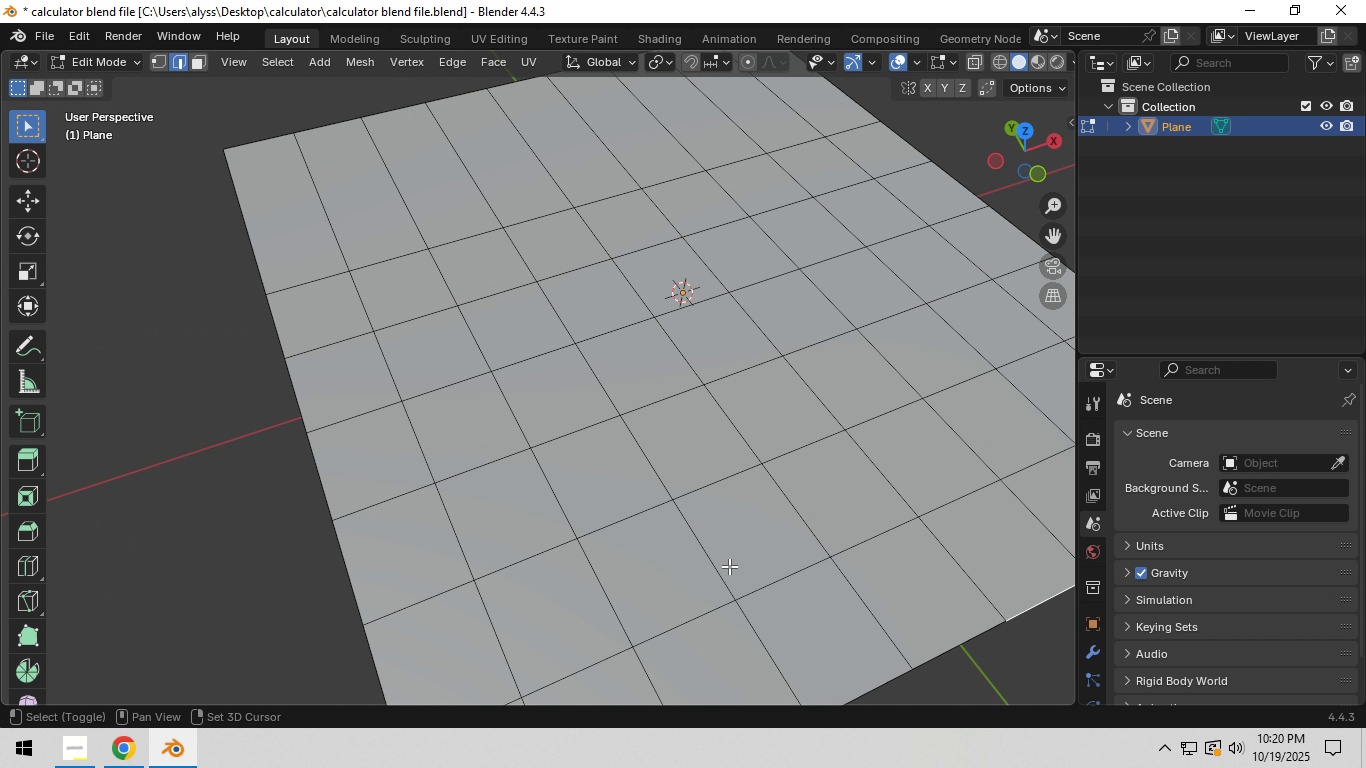 
hold_key(key=ShiftLeft, duration=0.37)
 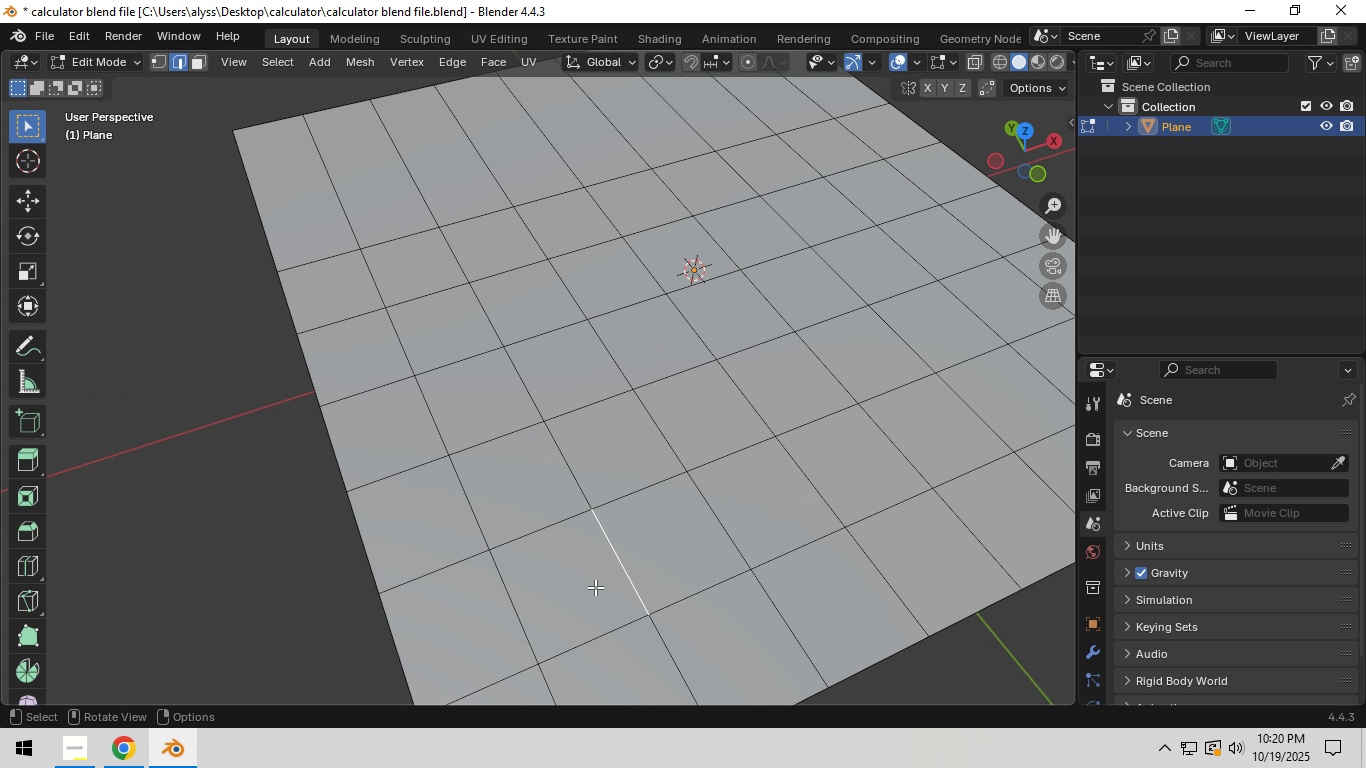 
left_click([596, 587])
 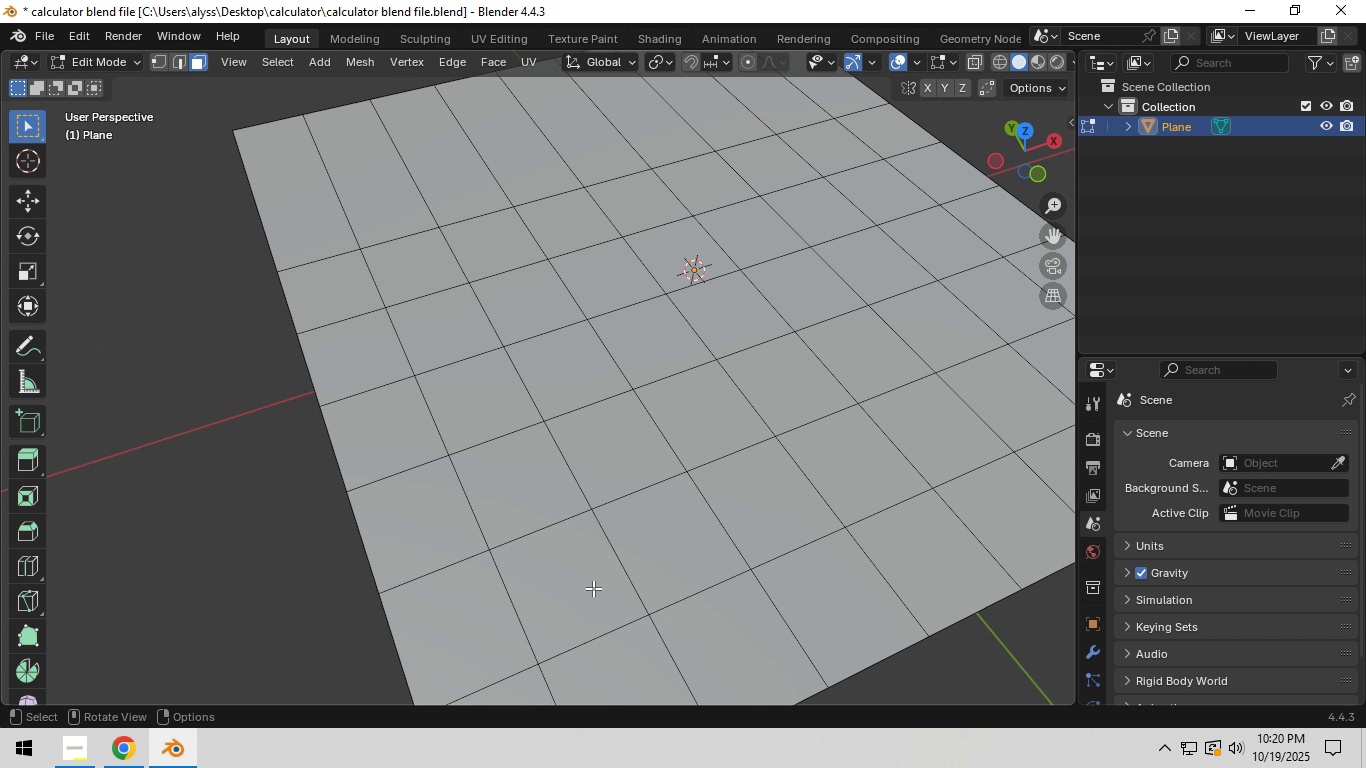 
key(3)
 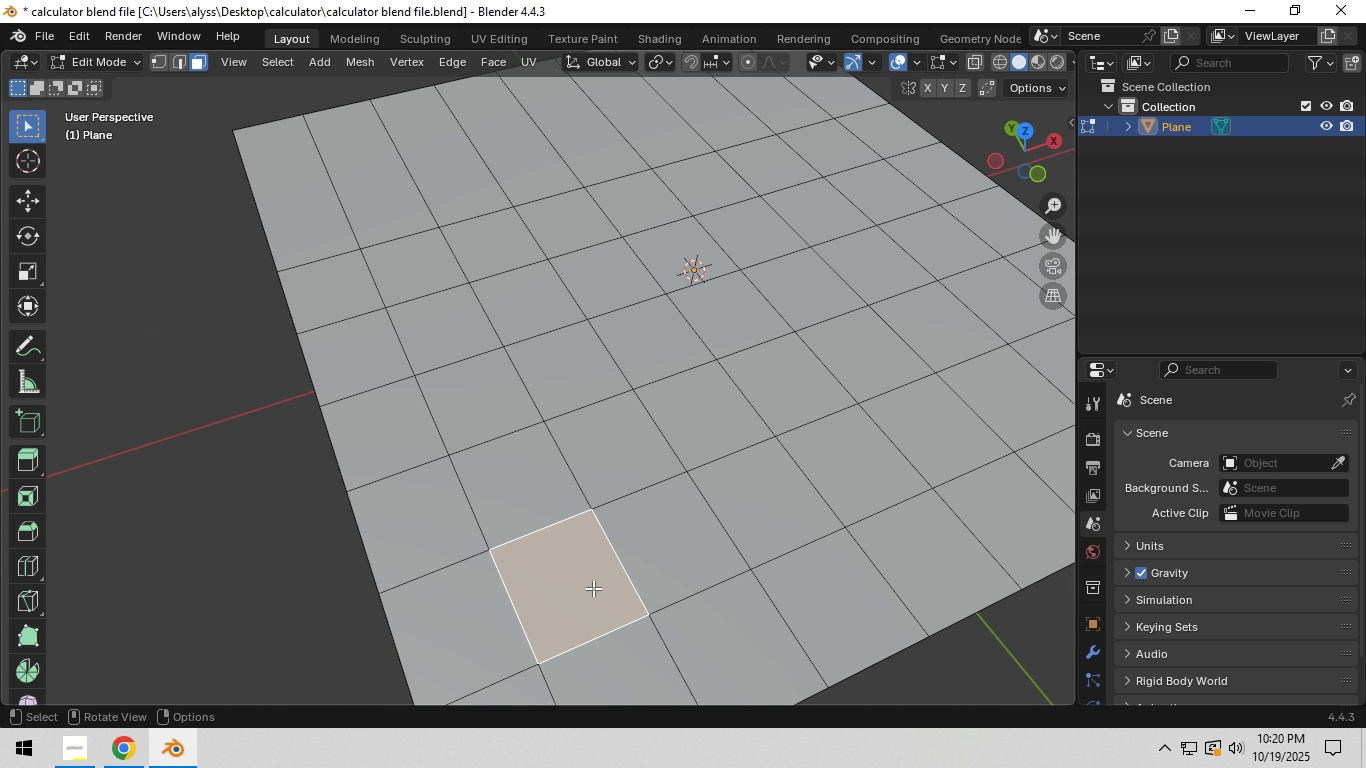 
left_click([593, 588])
 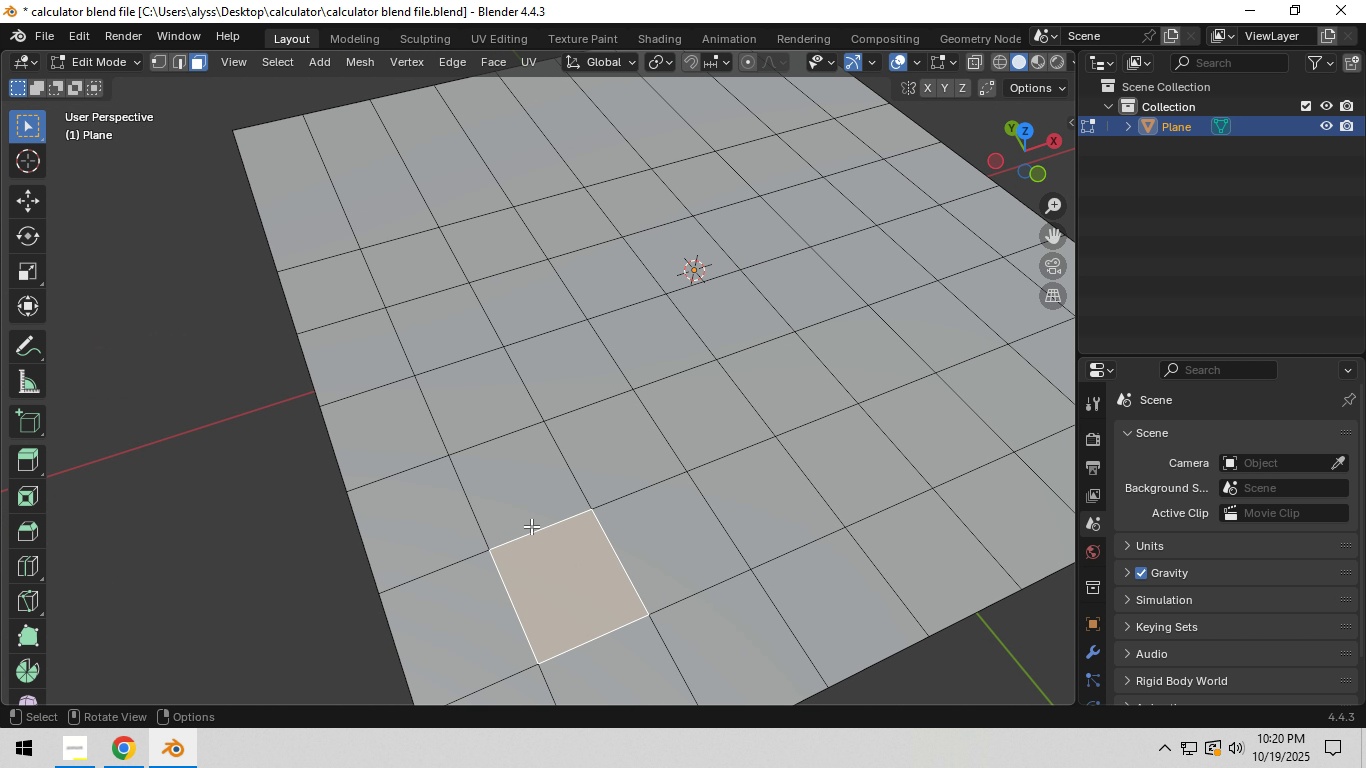 
hold_key(key=ShiftLeft, duration=0.87)
 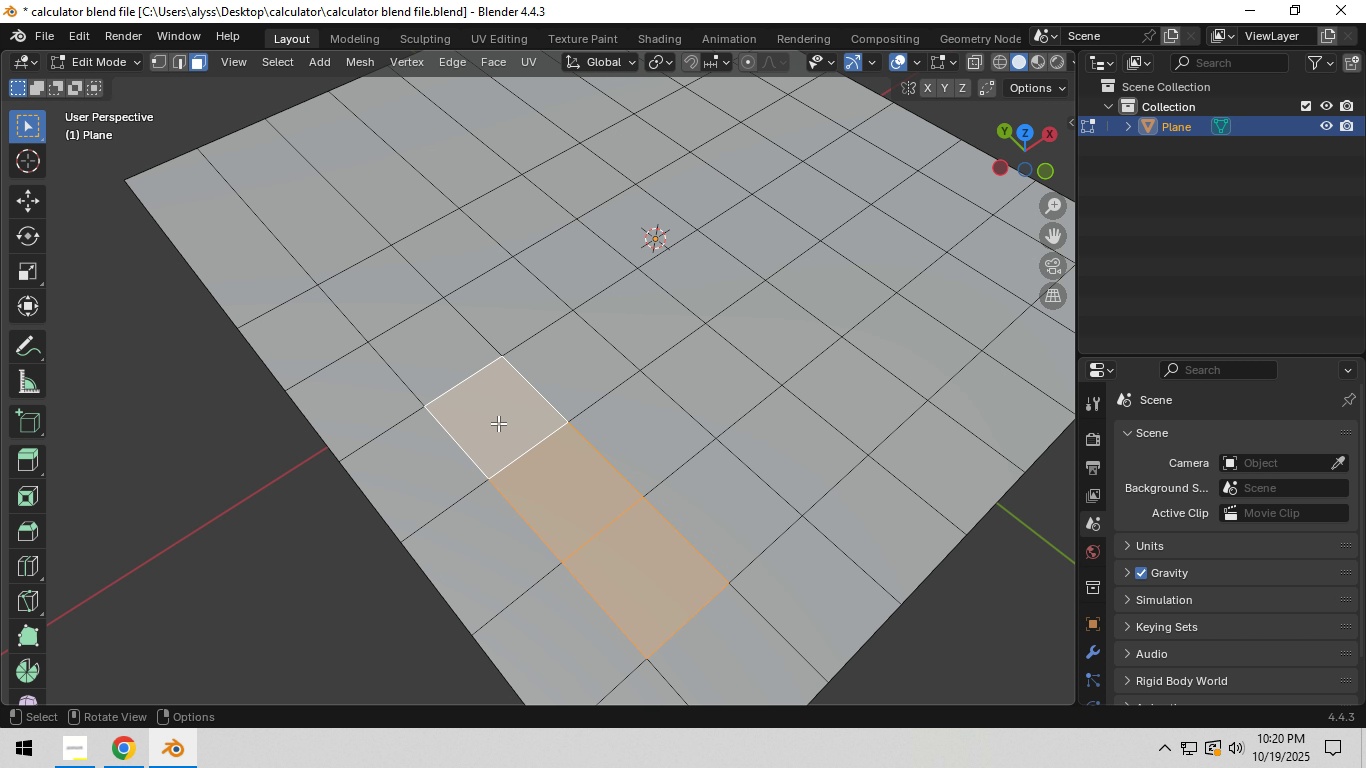 
hold_key(key=ShiftLeft, duration=0.75)
left_click([438, 376])
 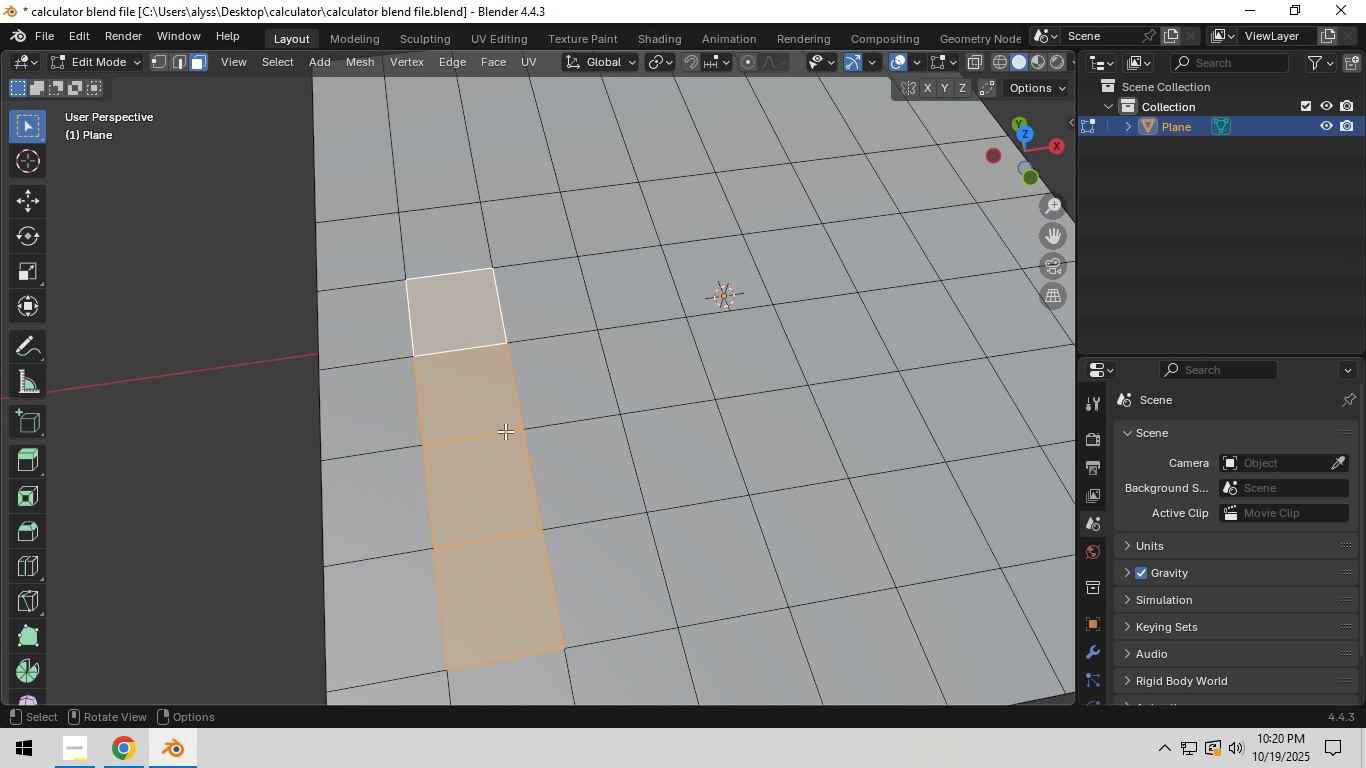 
hold_key(key=ShiftLeft, duration=1.5)
left_click_drag(start_coordinate=[586, 570], to_coordinate=[586, 564])
 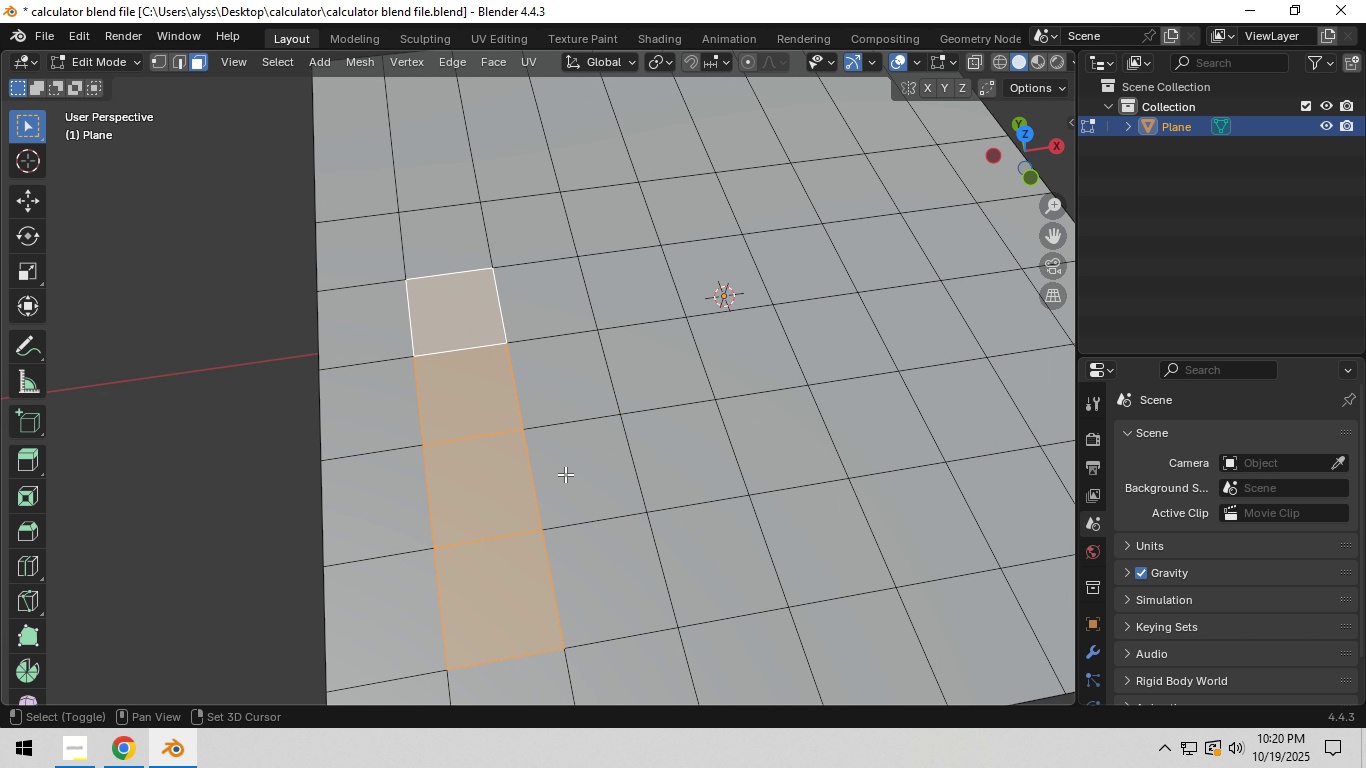 
left_click_drag(start_coordinate=[567, 479], to_coordinate=[565, 473])
 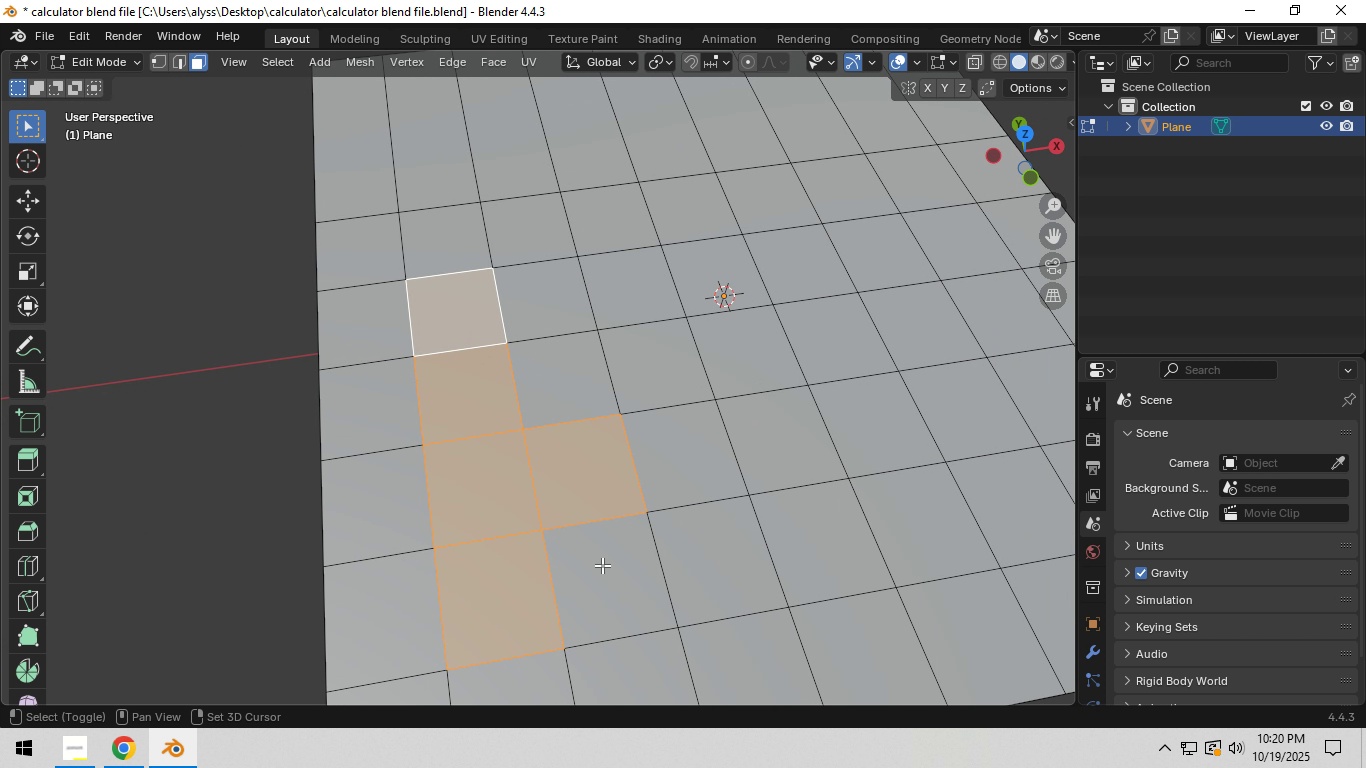 
left_click_drag(start_coordinate=[602, 565], to_coordinate=[601, 557])
 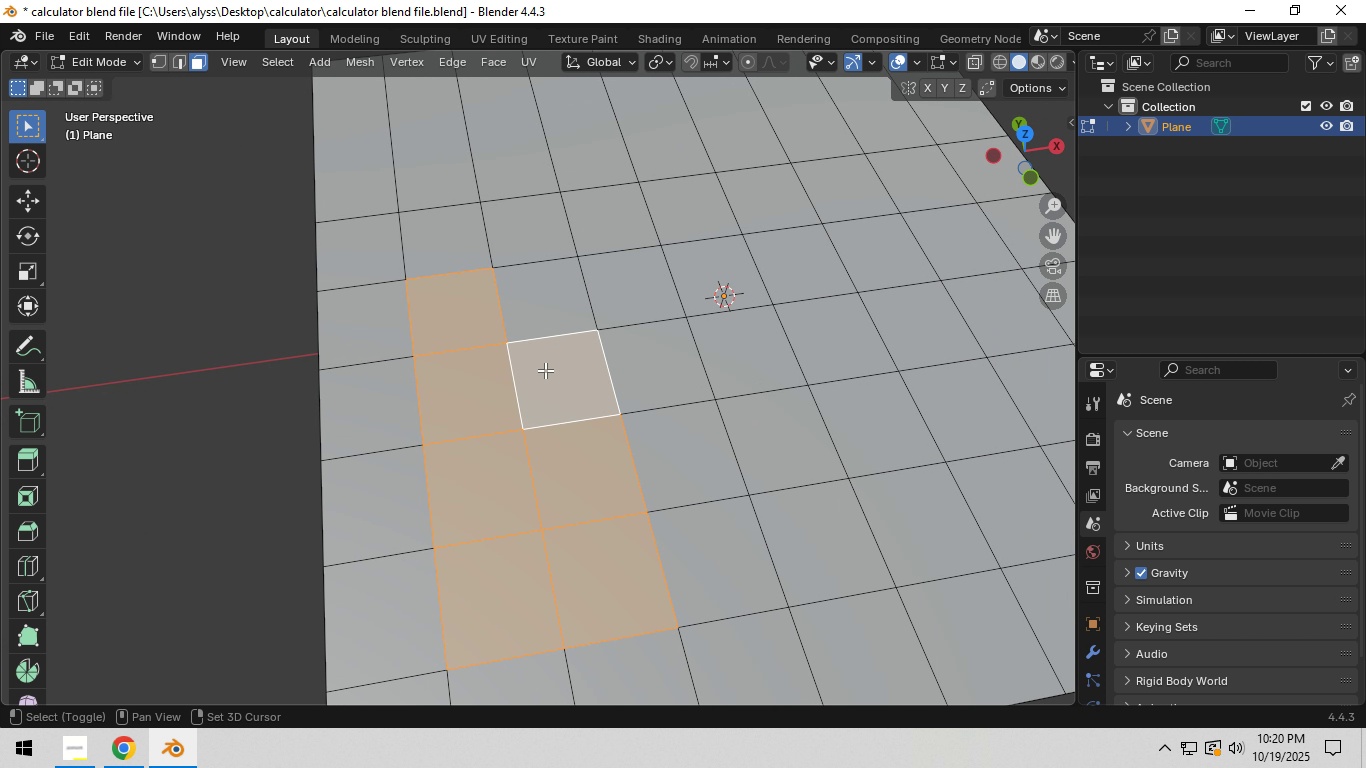 
hold_key(key=ShiftLeft, duration=1.0)
left_click([545, 370])
 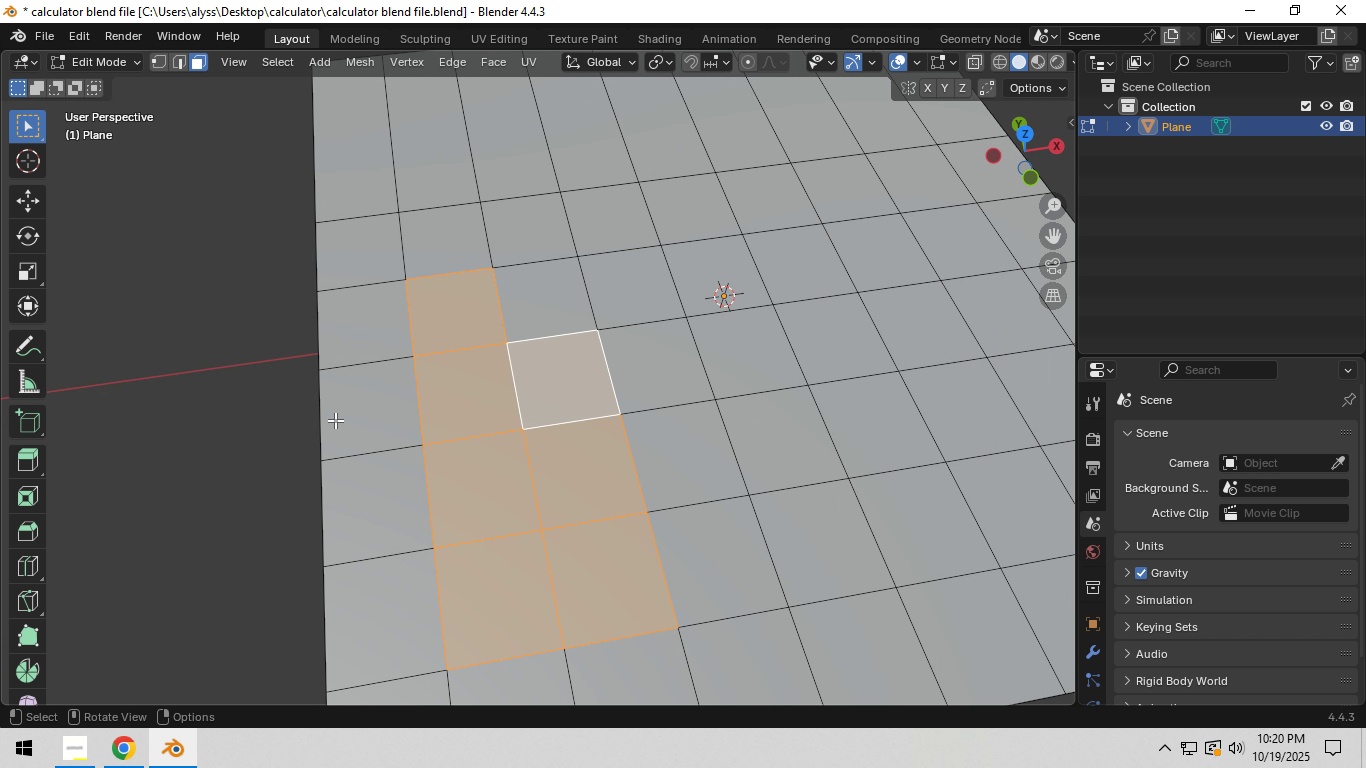 
left_click([244, 425])
 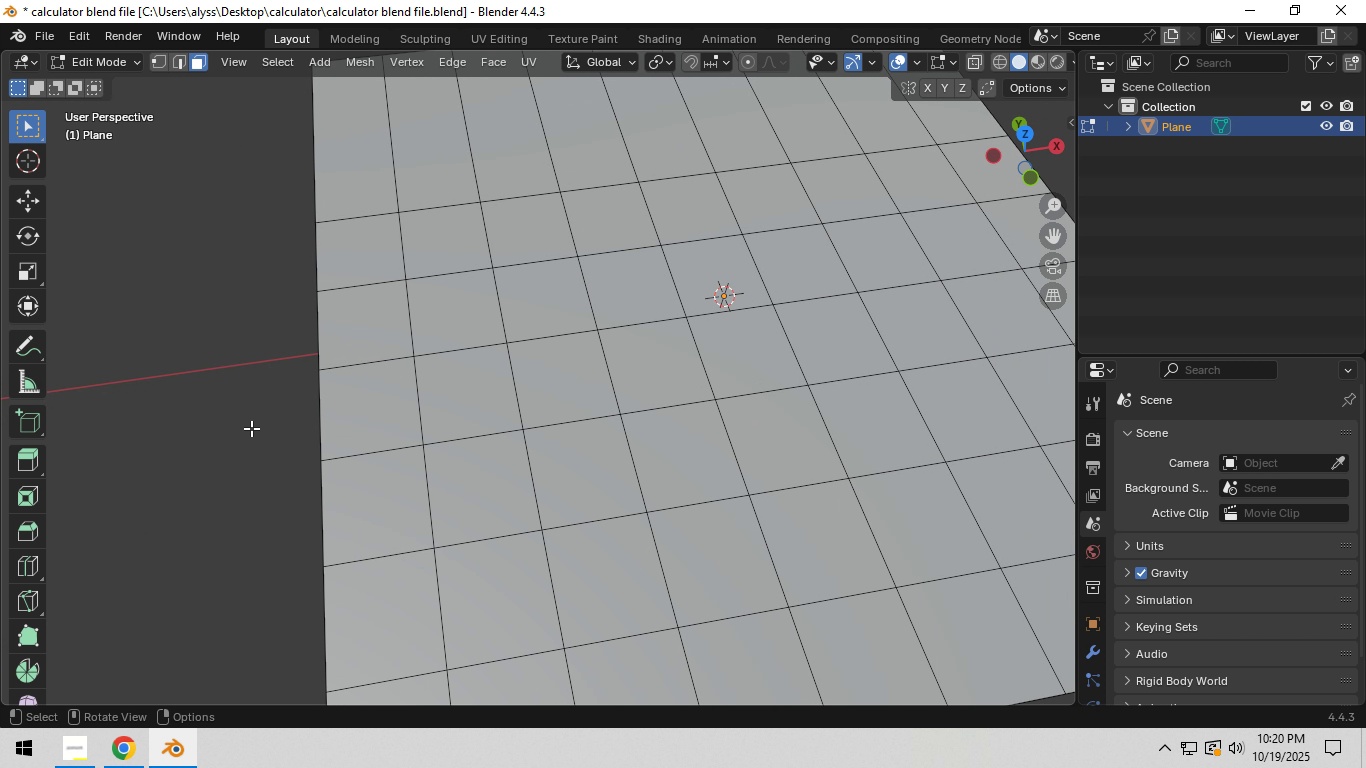 
scroll: coordinate [251, 428], scroll_direction: down, amount: 2.0
 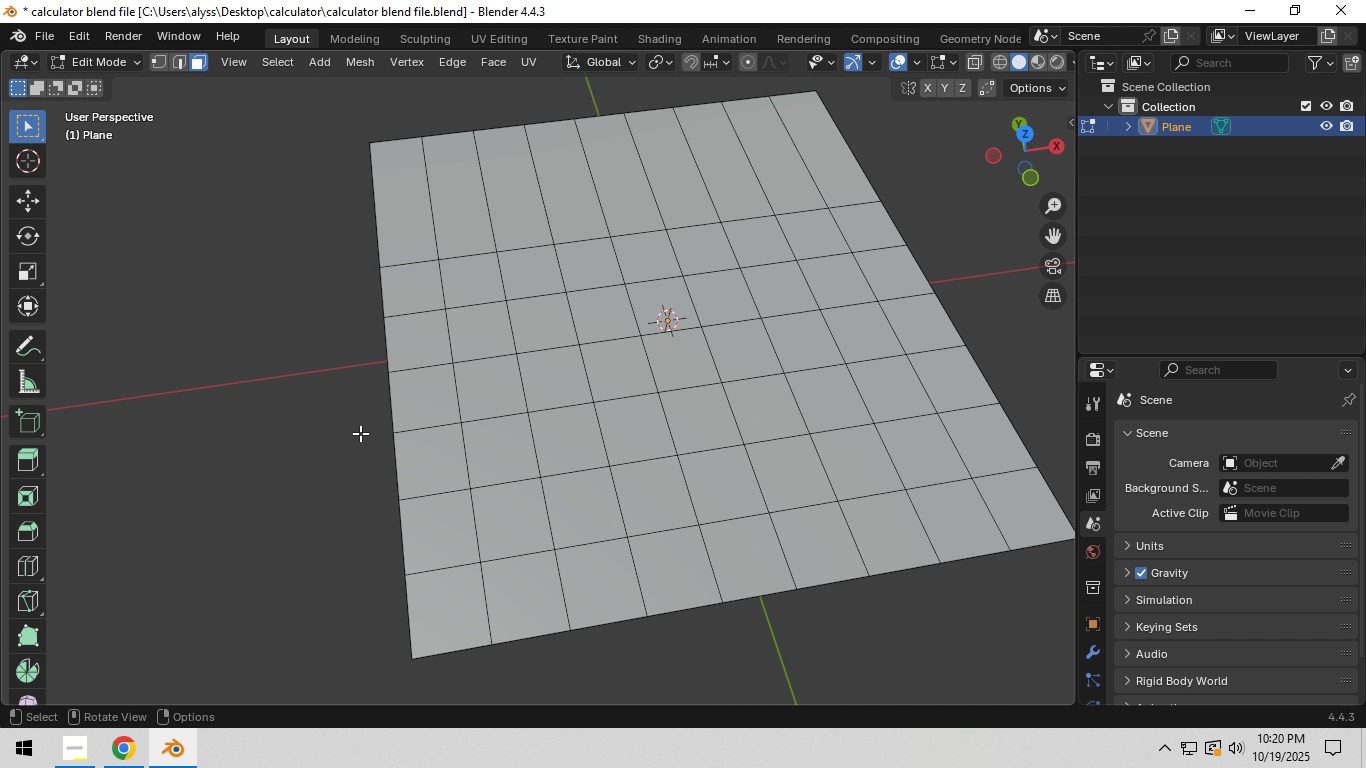 
hold_key(key=ShiftLeft, duration=0.42)
 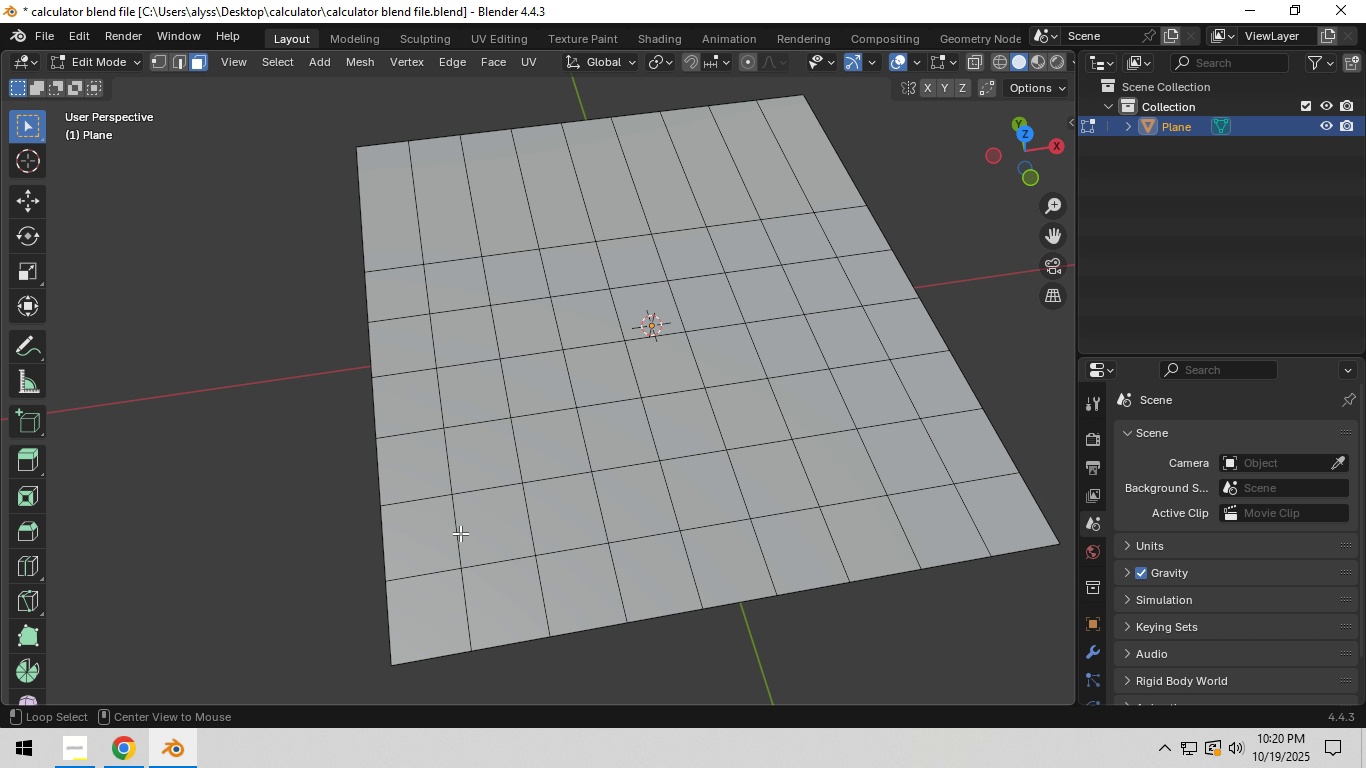 
hold_key(key=AltLeft, duration=0.58)
left_click([460, 533])
 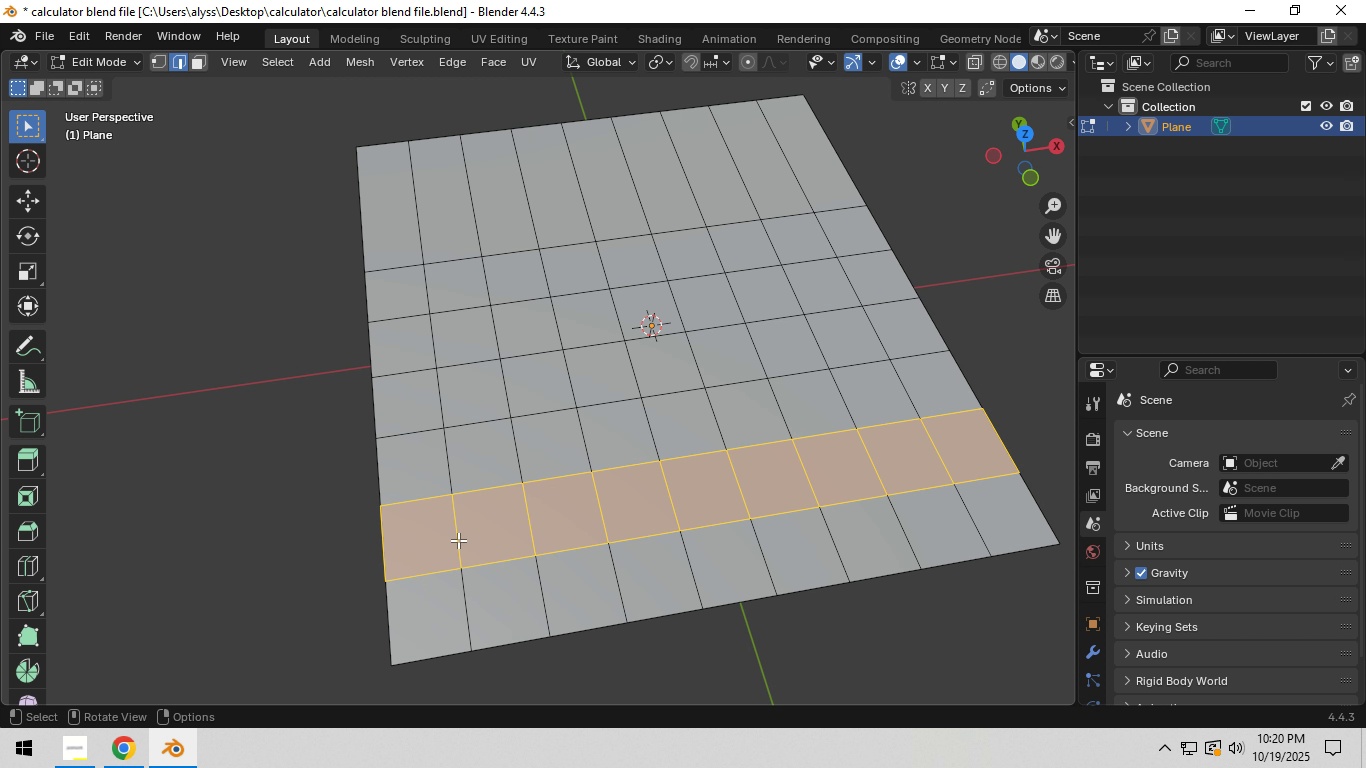 
key(2)
 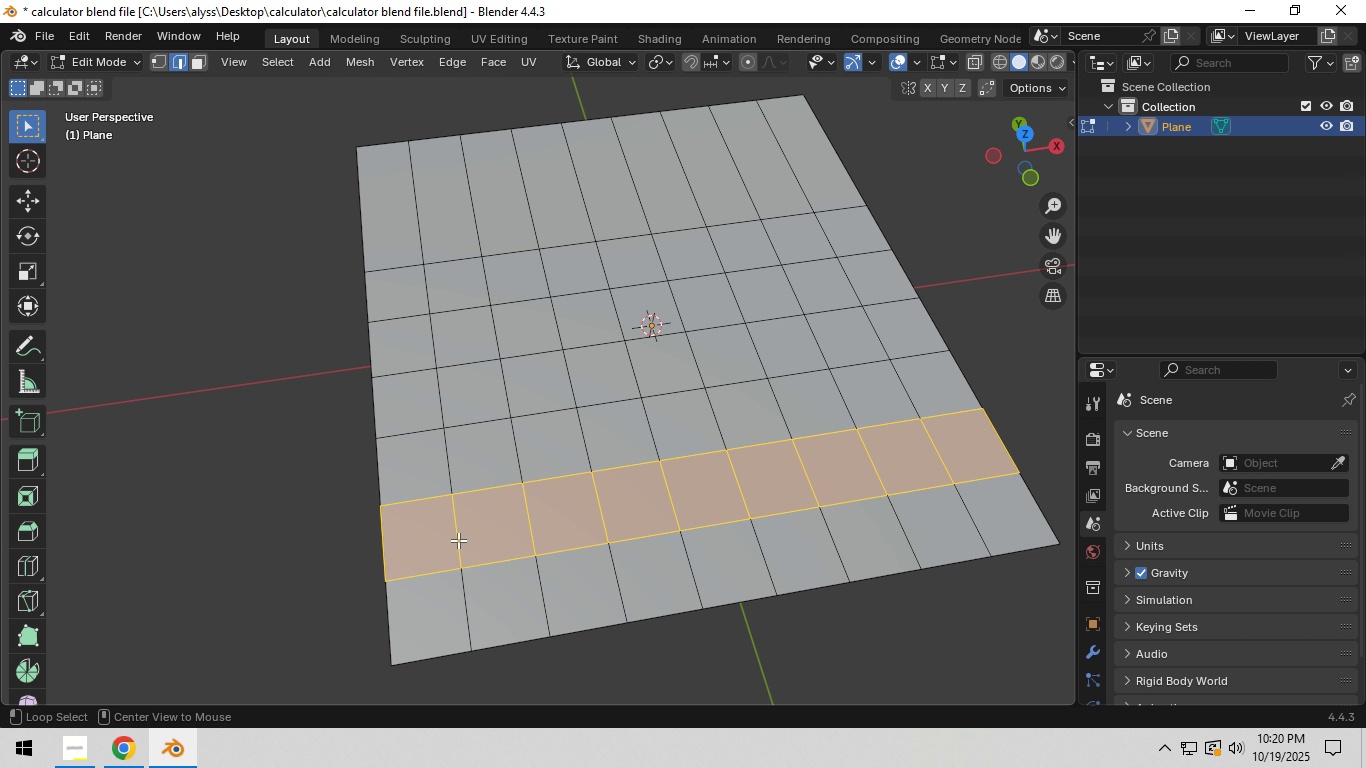 
hold_key(key=AltLeft, duration=4.1)
left_click([458, 540])
 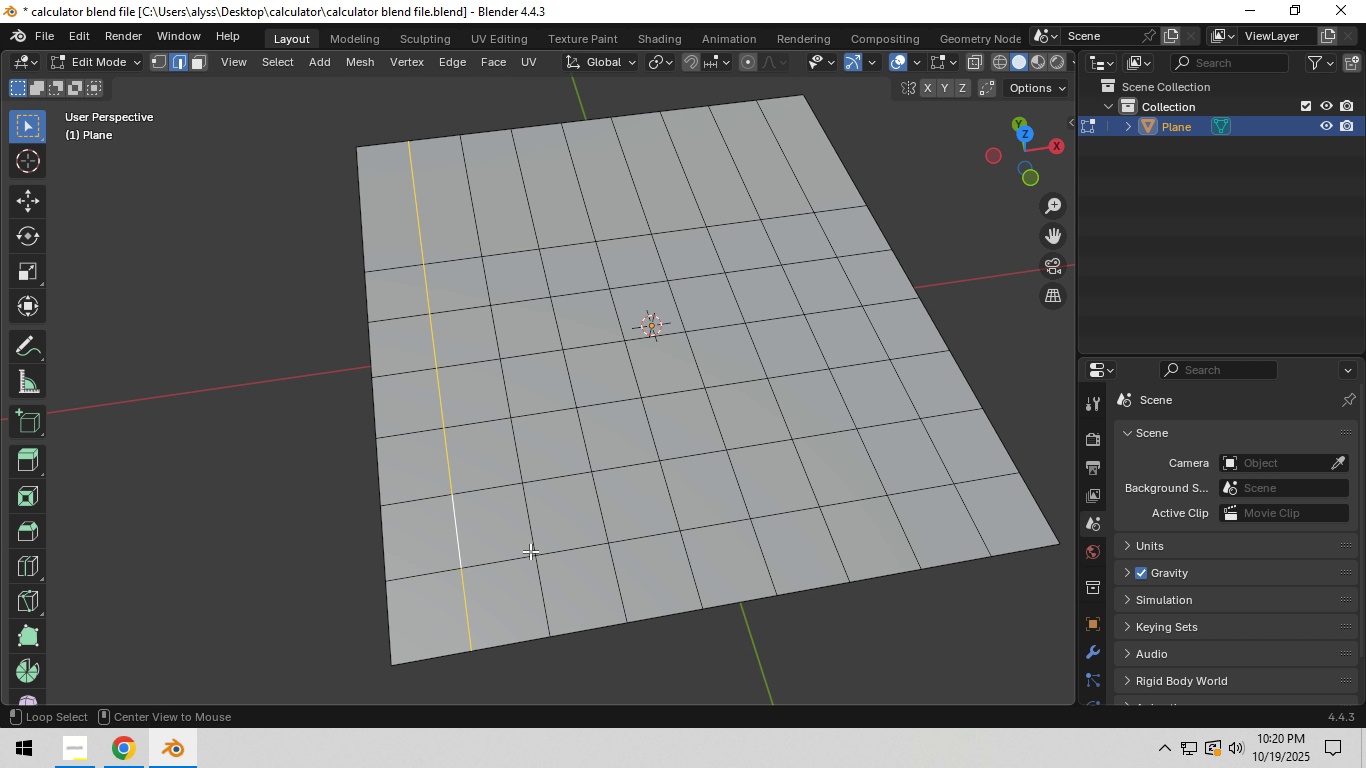 
hold_key(key=ShiftLeft, duration=1.52)
left_click([527, 540])
 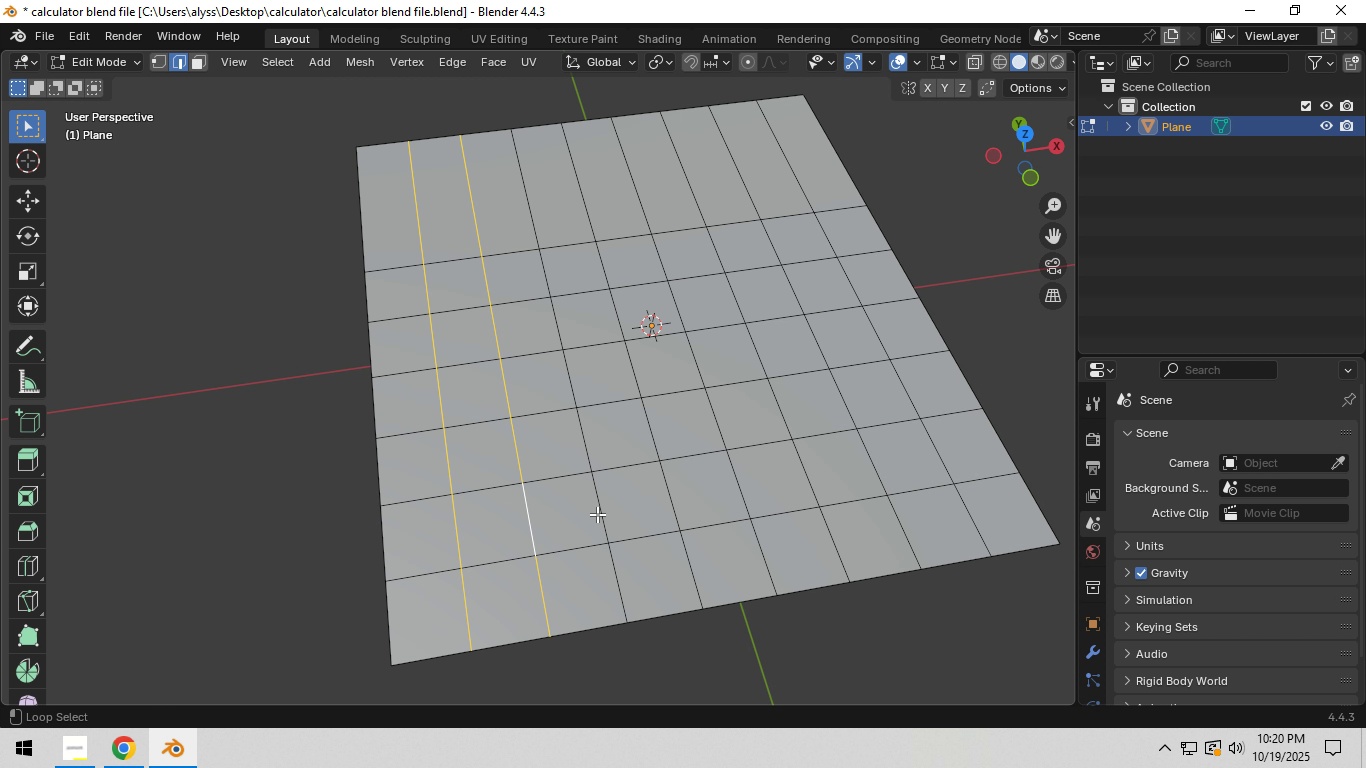 
left_click([597, 514])
 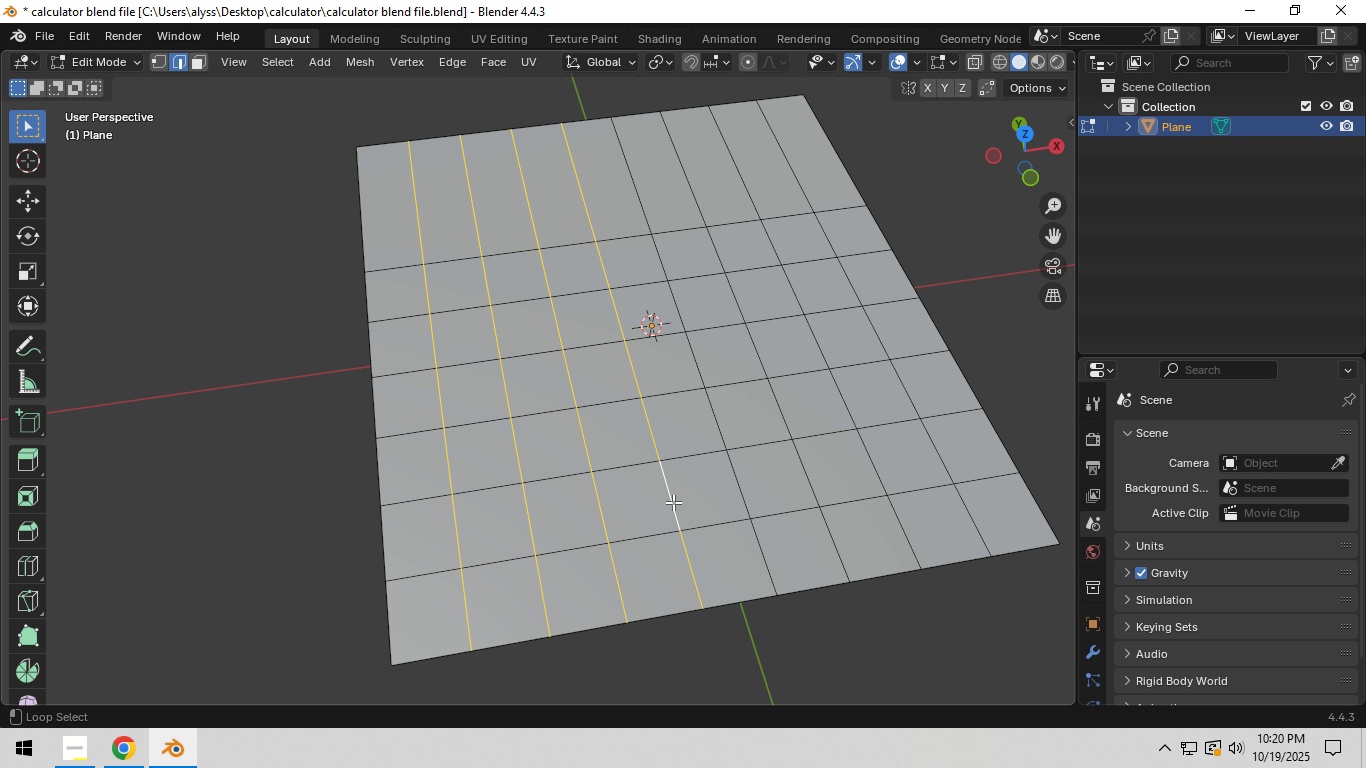 
double_click([673, 502])
 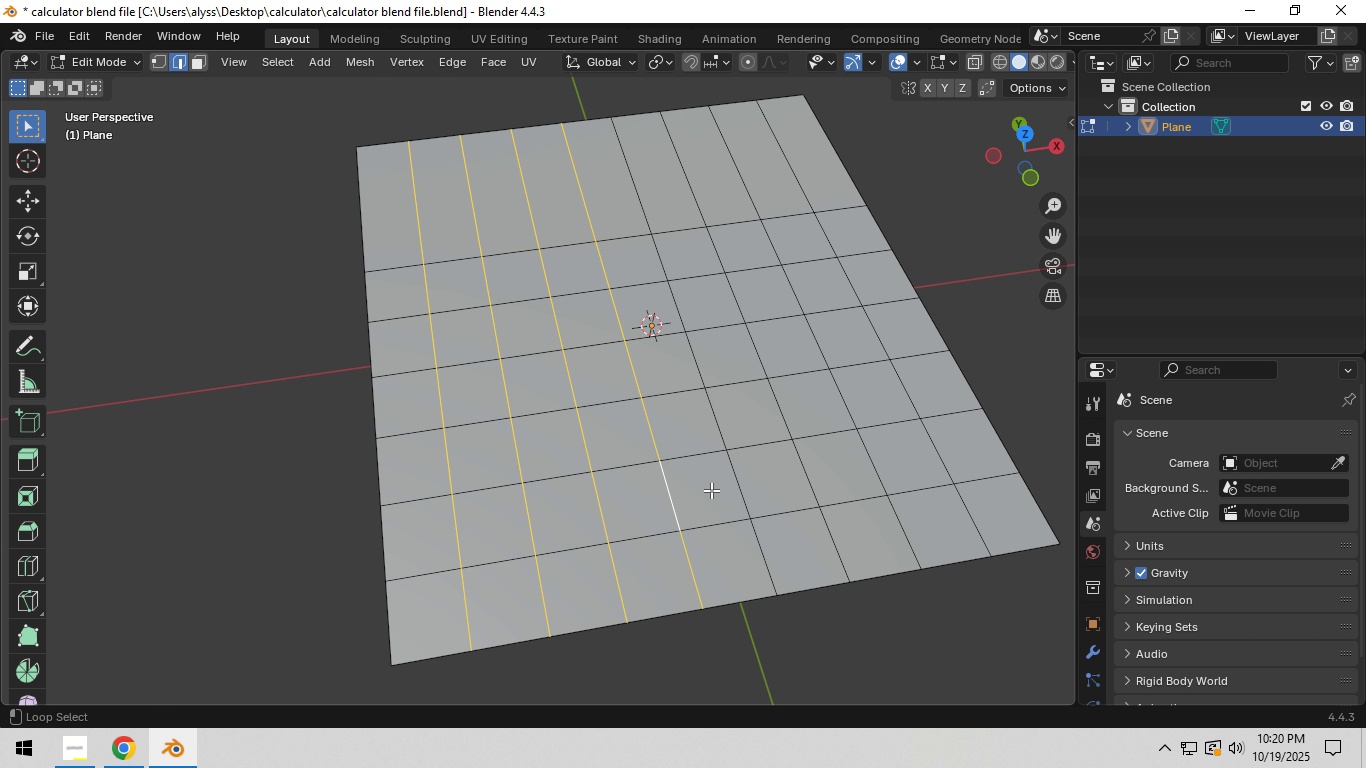 
hold_key(key=ShiftLeft, duration=1.52)
triple_click([815, 477])
 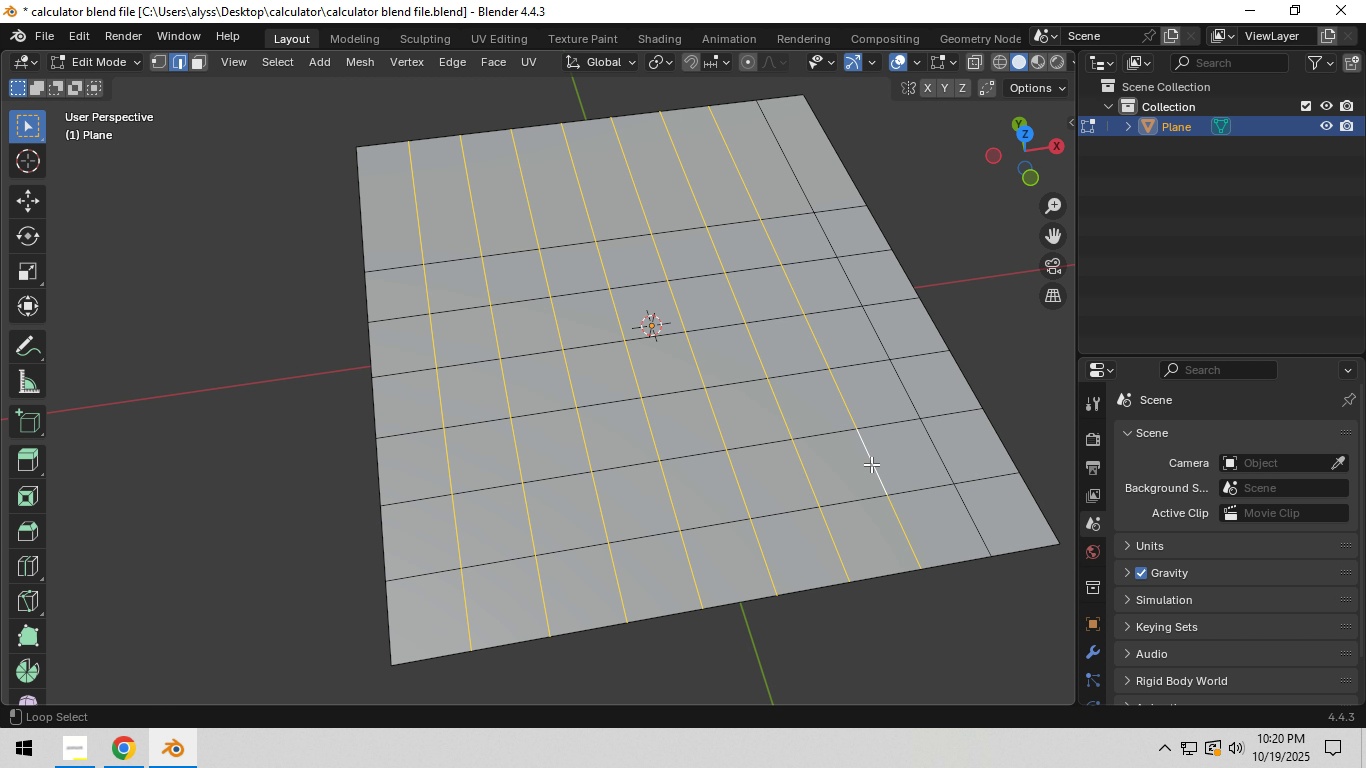 
triple_click([871, 464])
 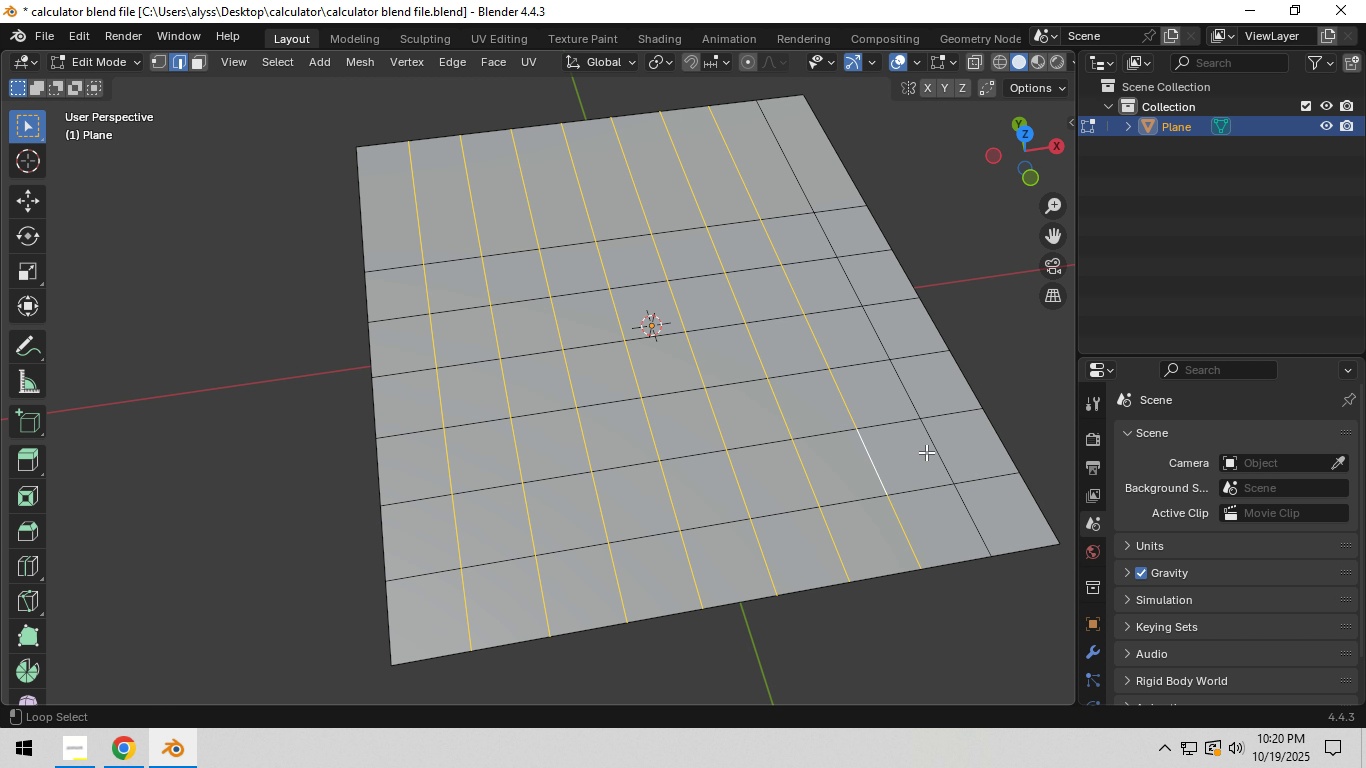 
hold_key(key=ShiftLeft, duration=0.4)
left_click([940, 450])
 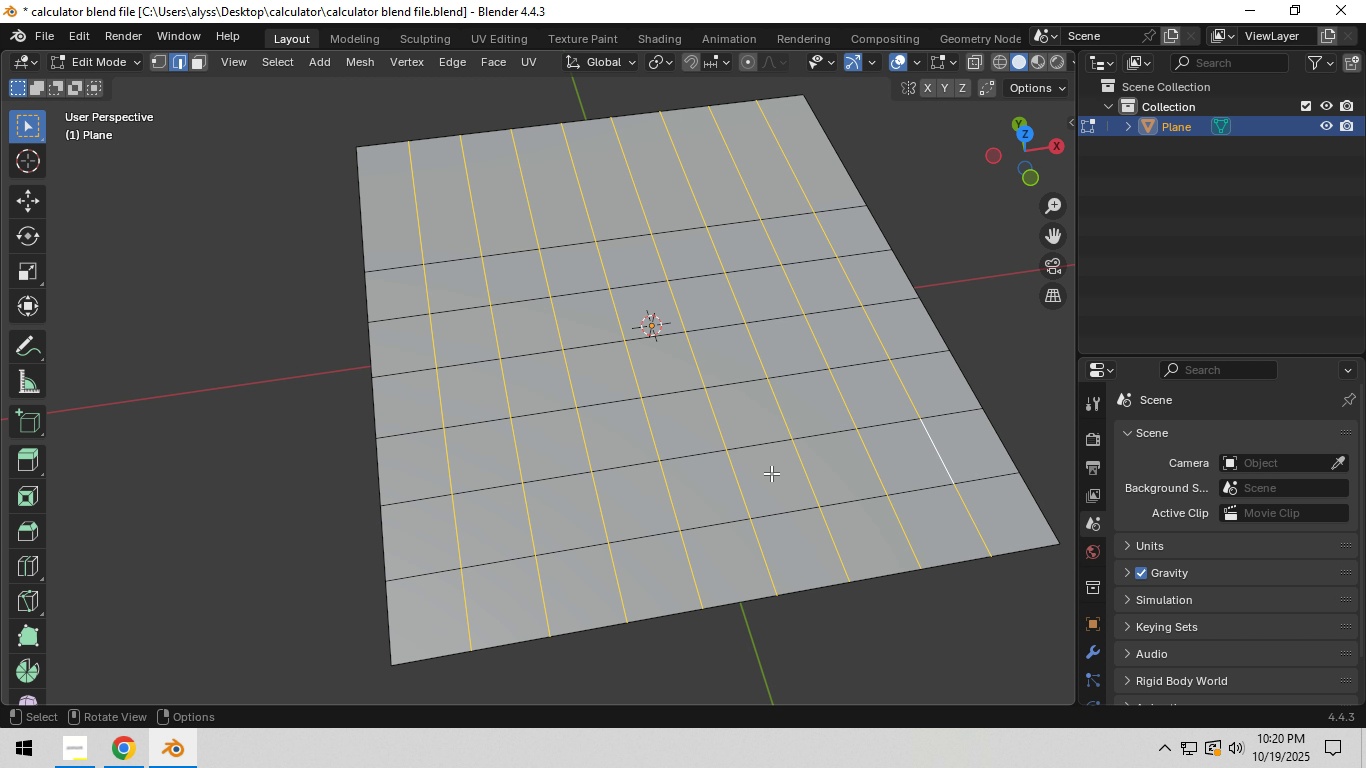 
type(`sx)
 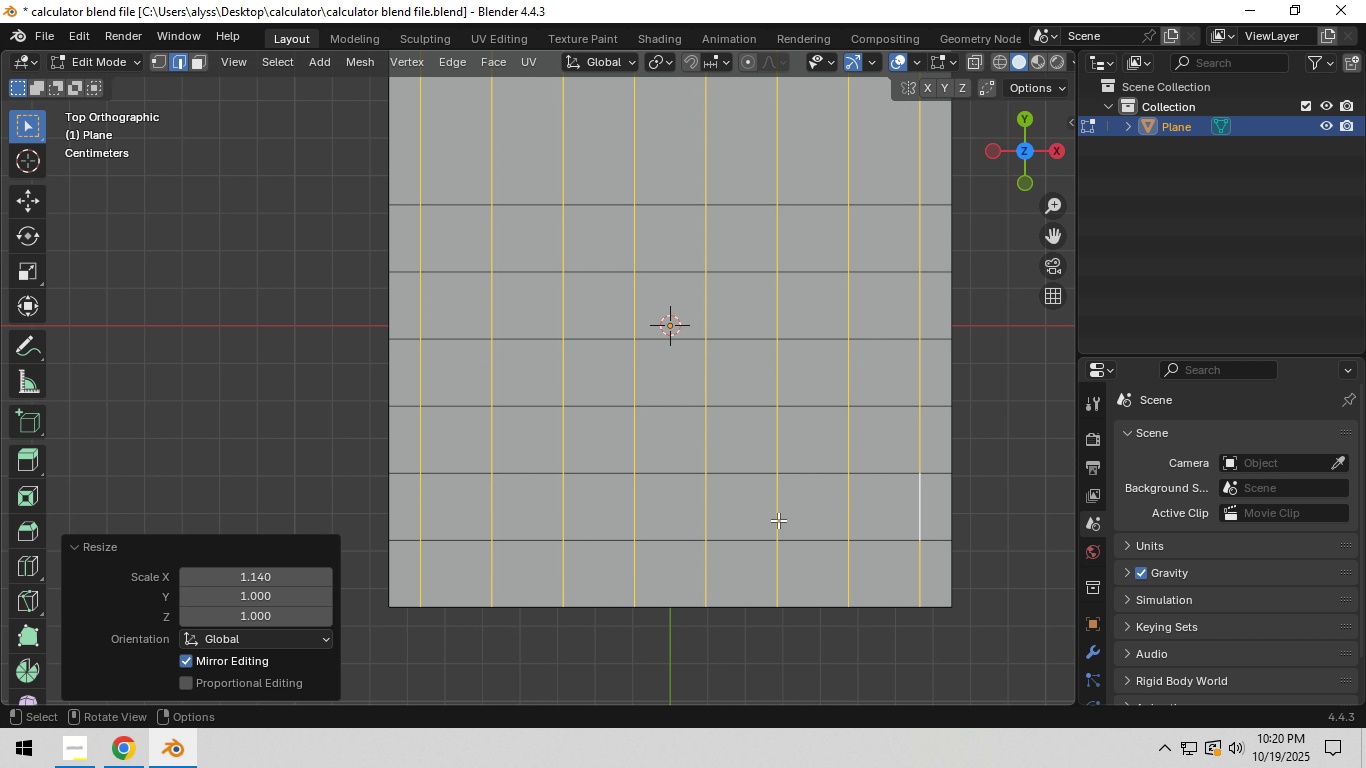 
wait(7.66)
 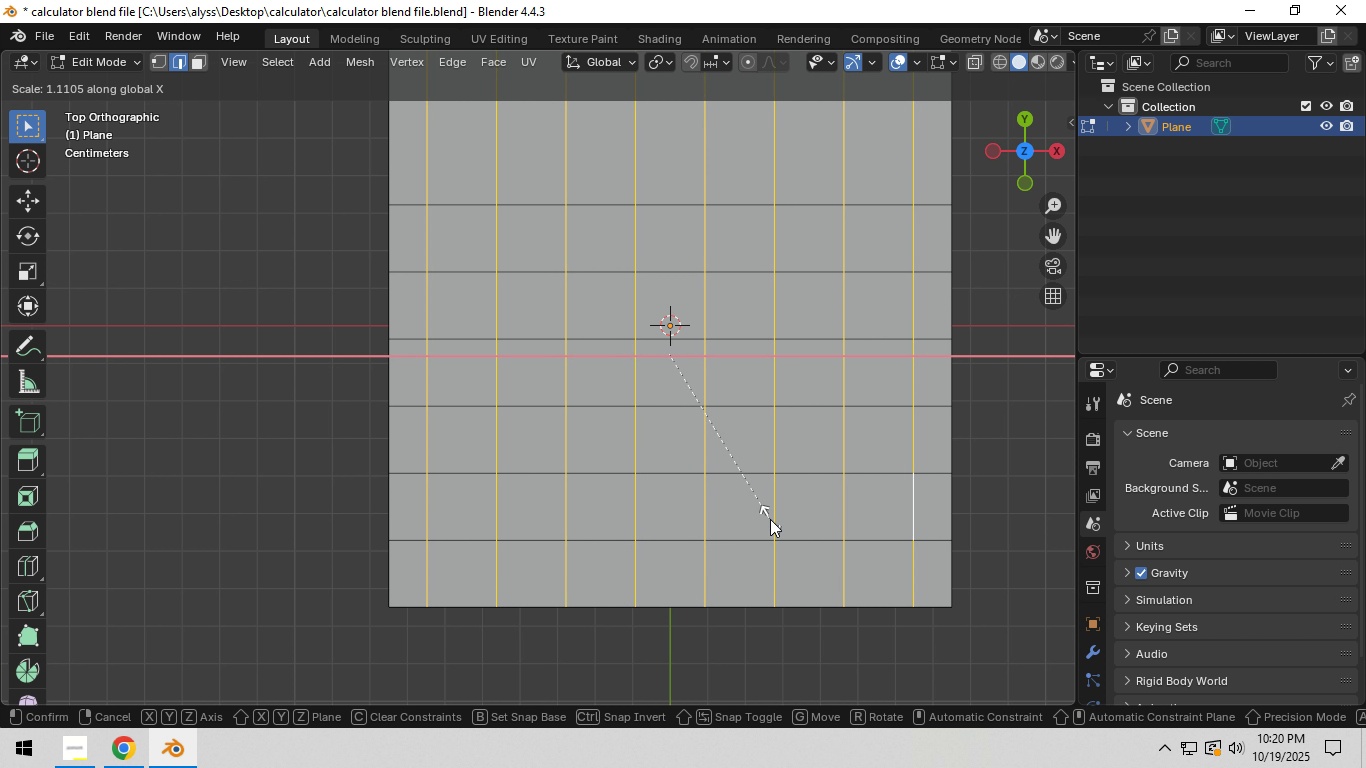 
left_click([778, 520])
 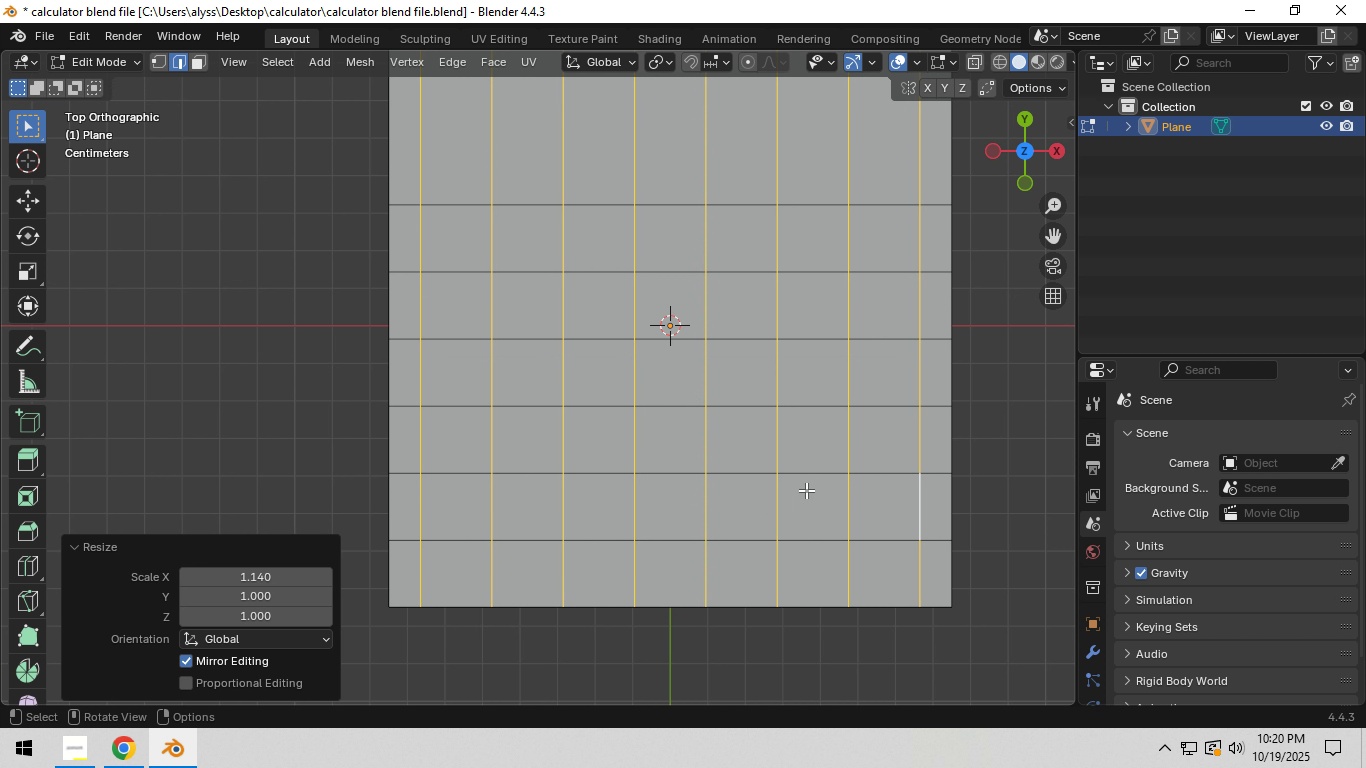 
hold_key(key=ShiftLeft, duration=1.04)
 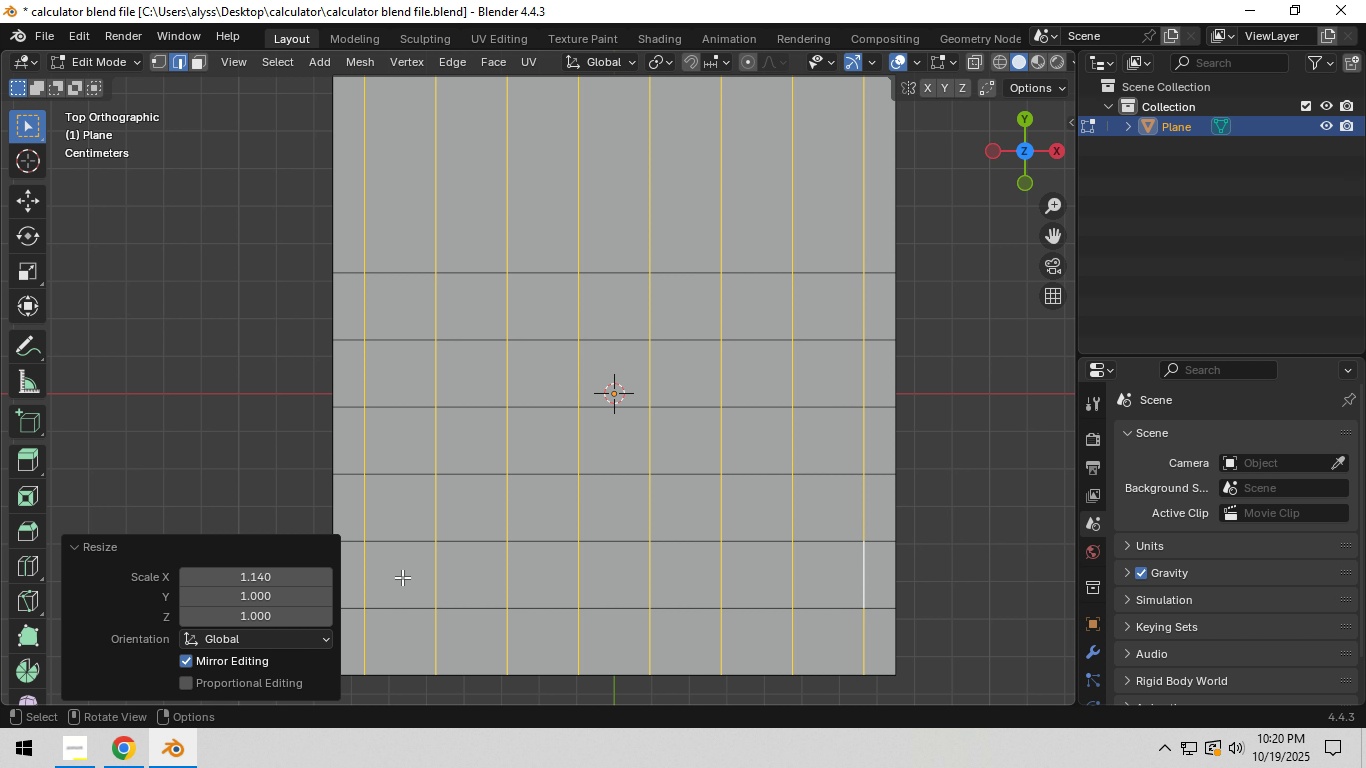 
wait(5.11)
 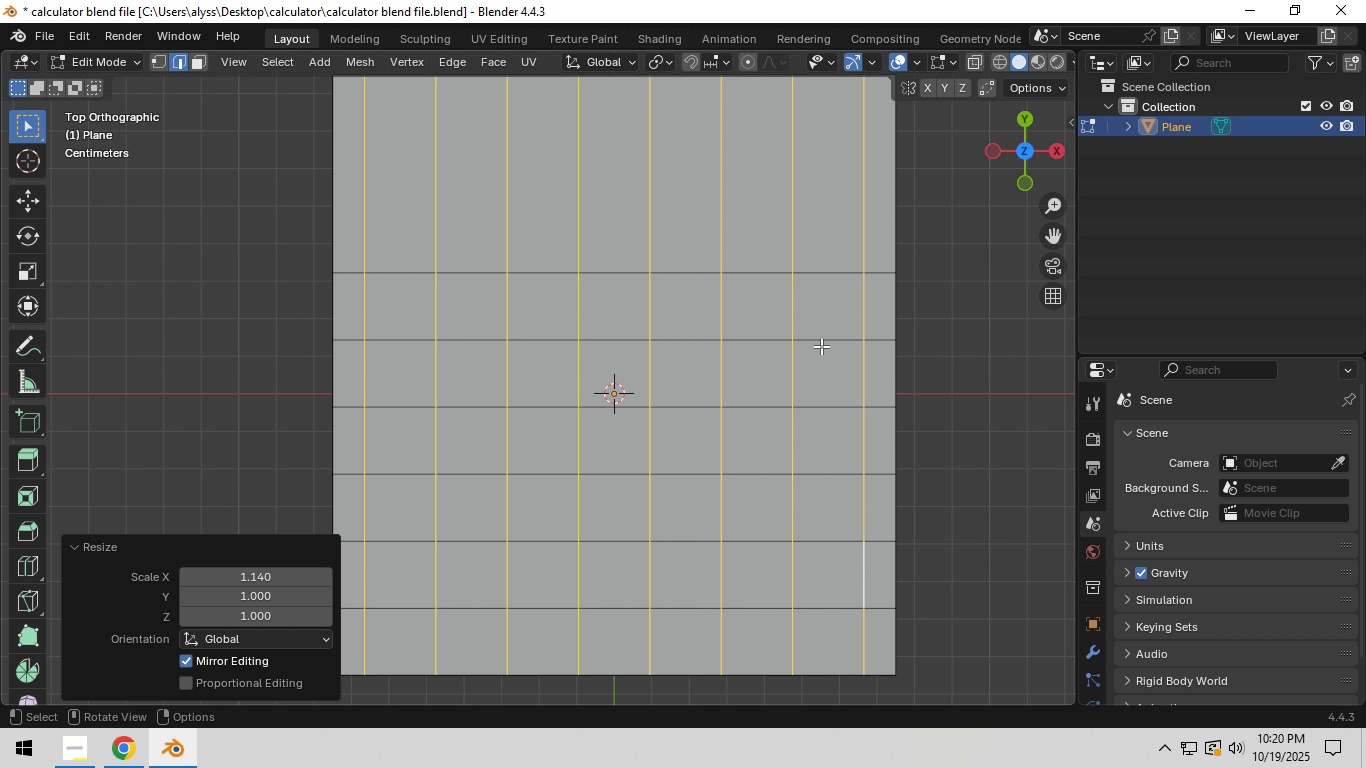 
key(3)
 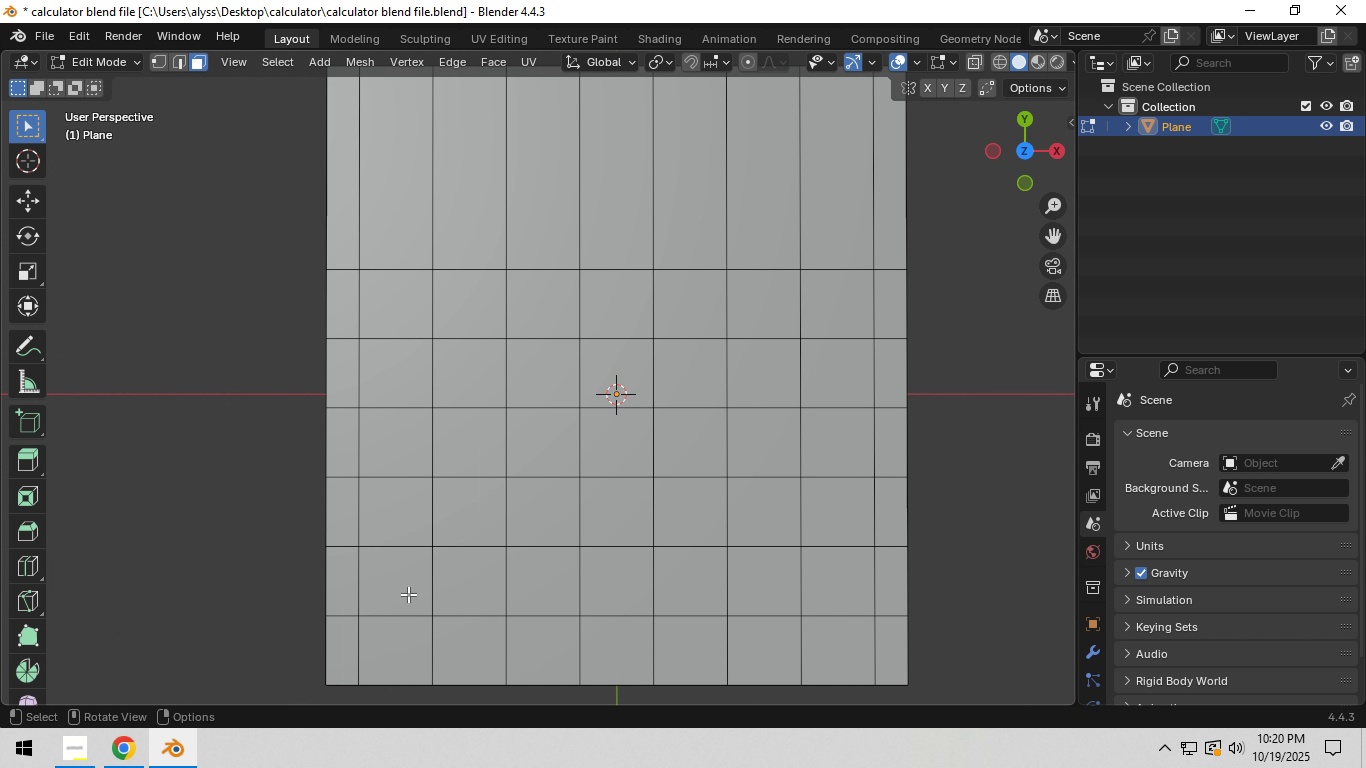 
left_click([408, 594])
 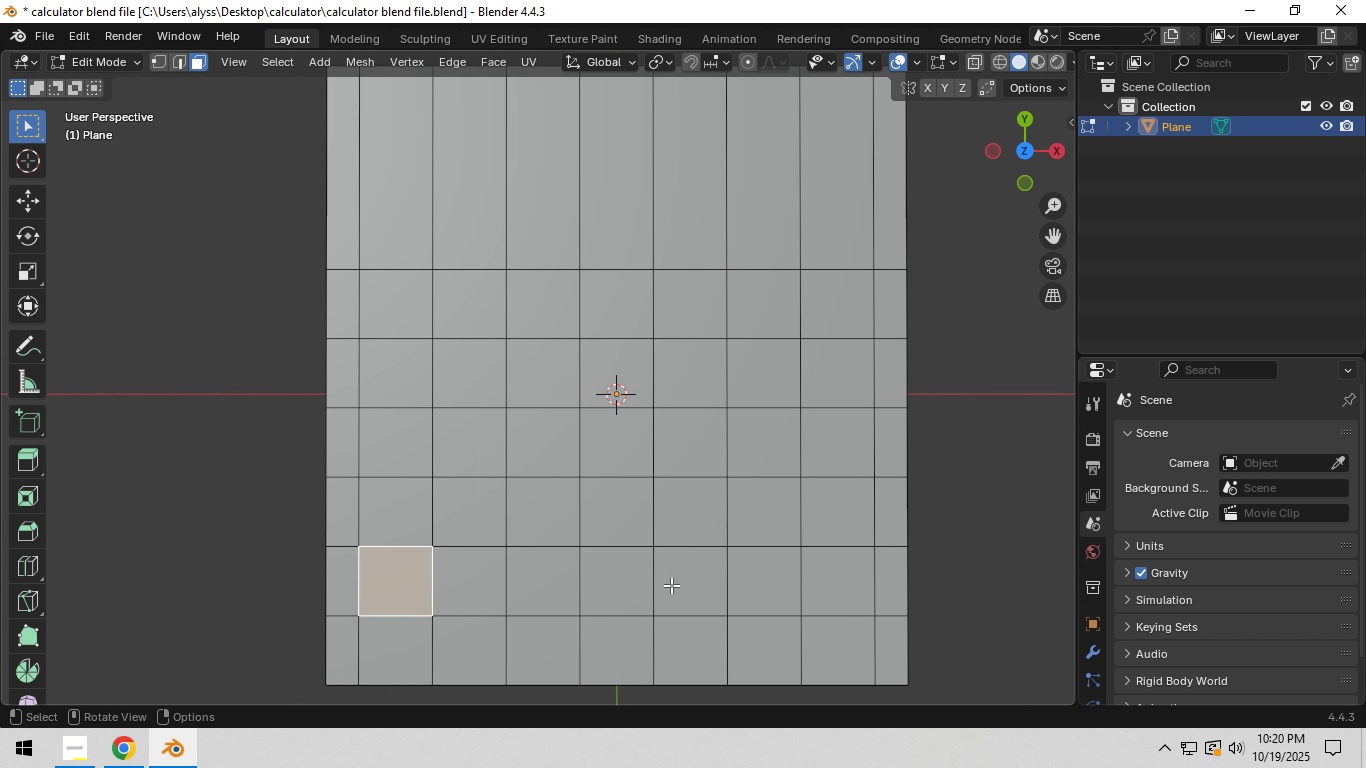 
hold_key(key=ControlLeft, duration=0.66)
left_click([819, 568])
 